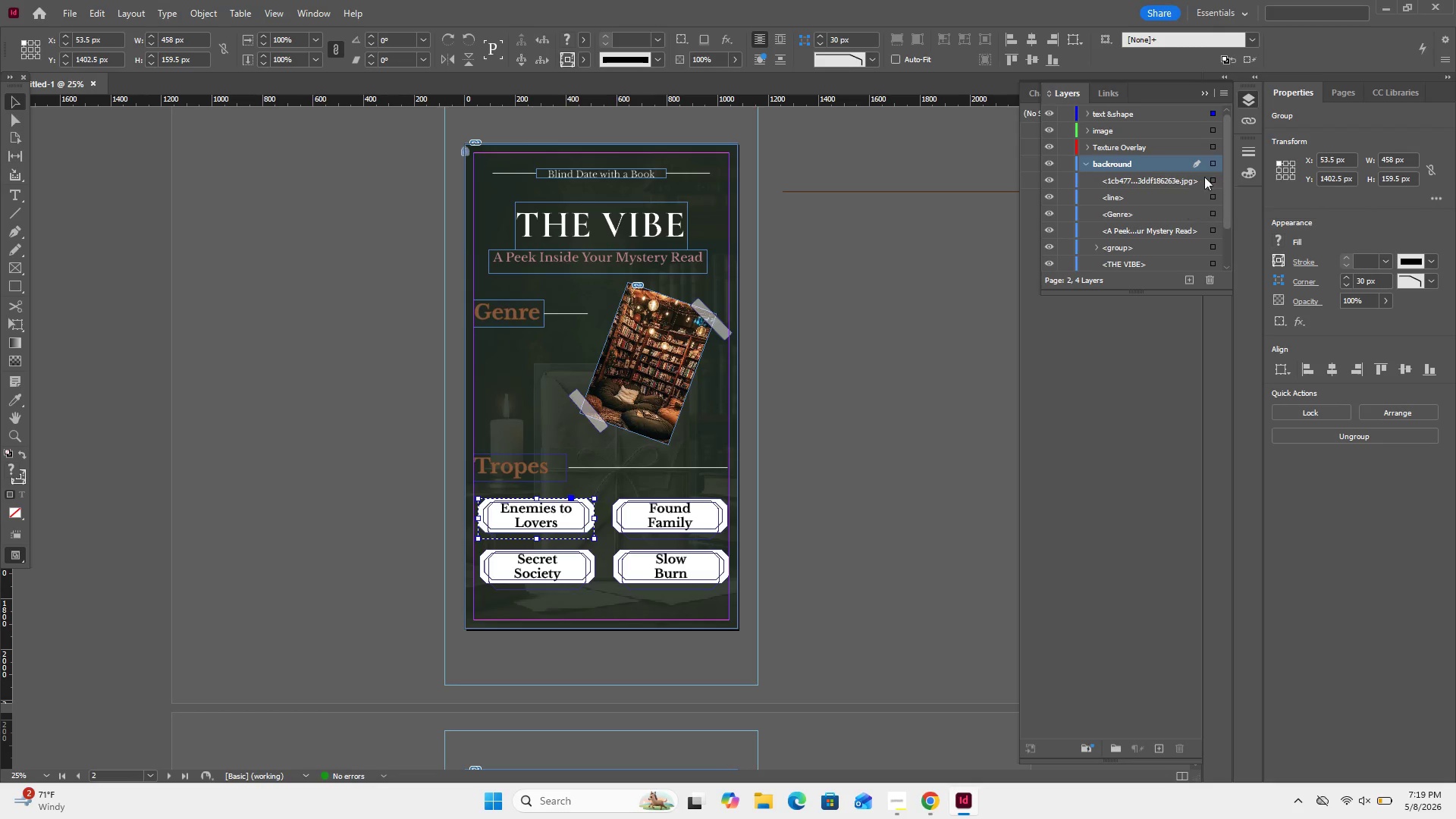 
left_click([1210, 174])
 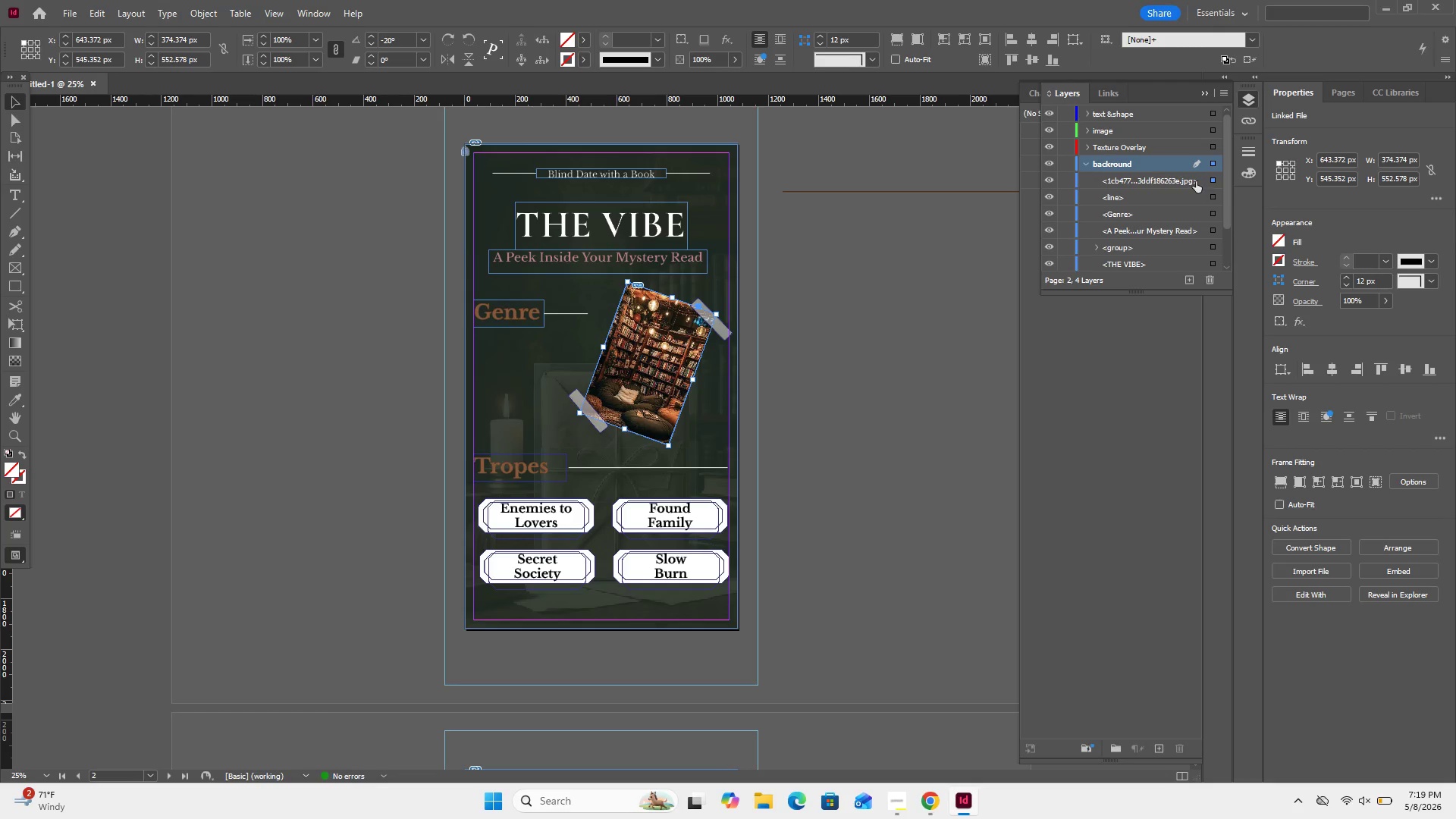 
left_click_drag(start_coordinate=[1196, 180], to_coordinate=[1172, 134])
 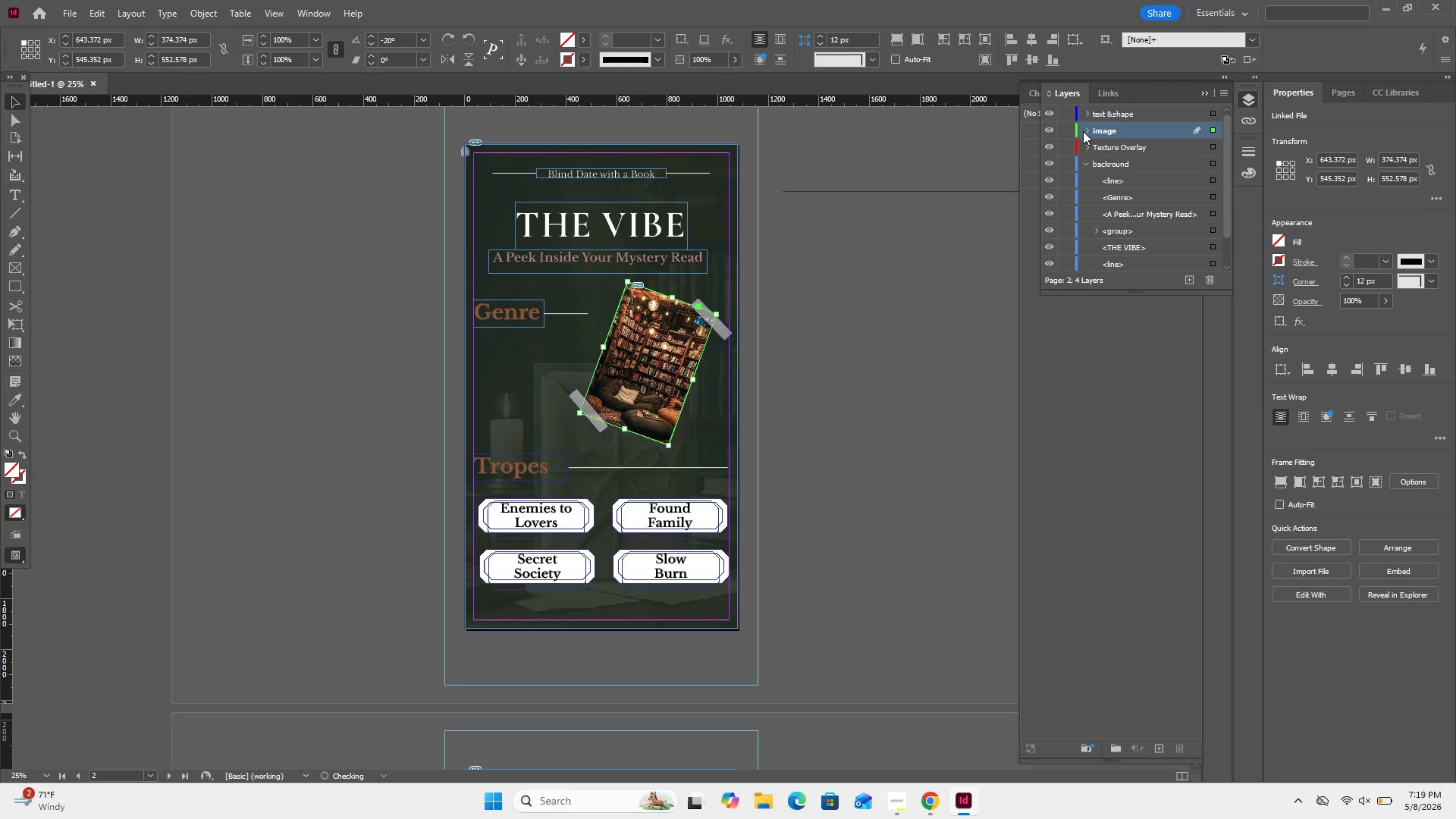 
left_click([1083, 131])
 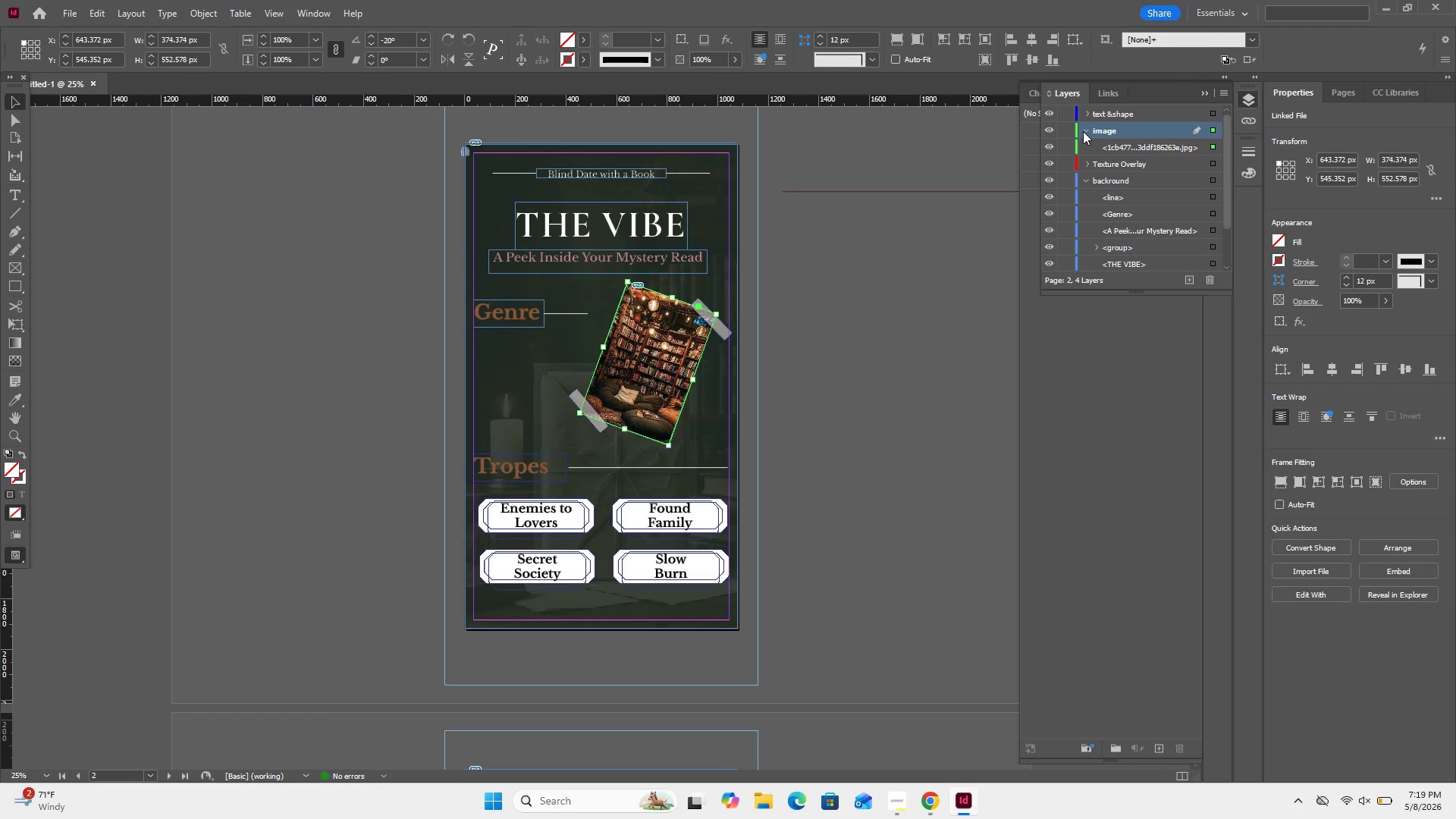 
left_click([1083, 131])
 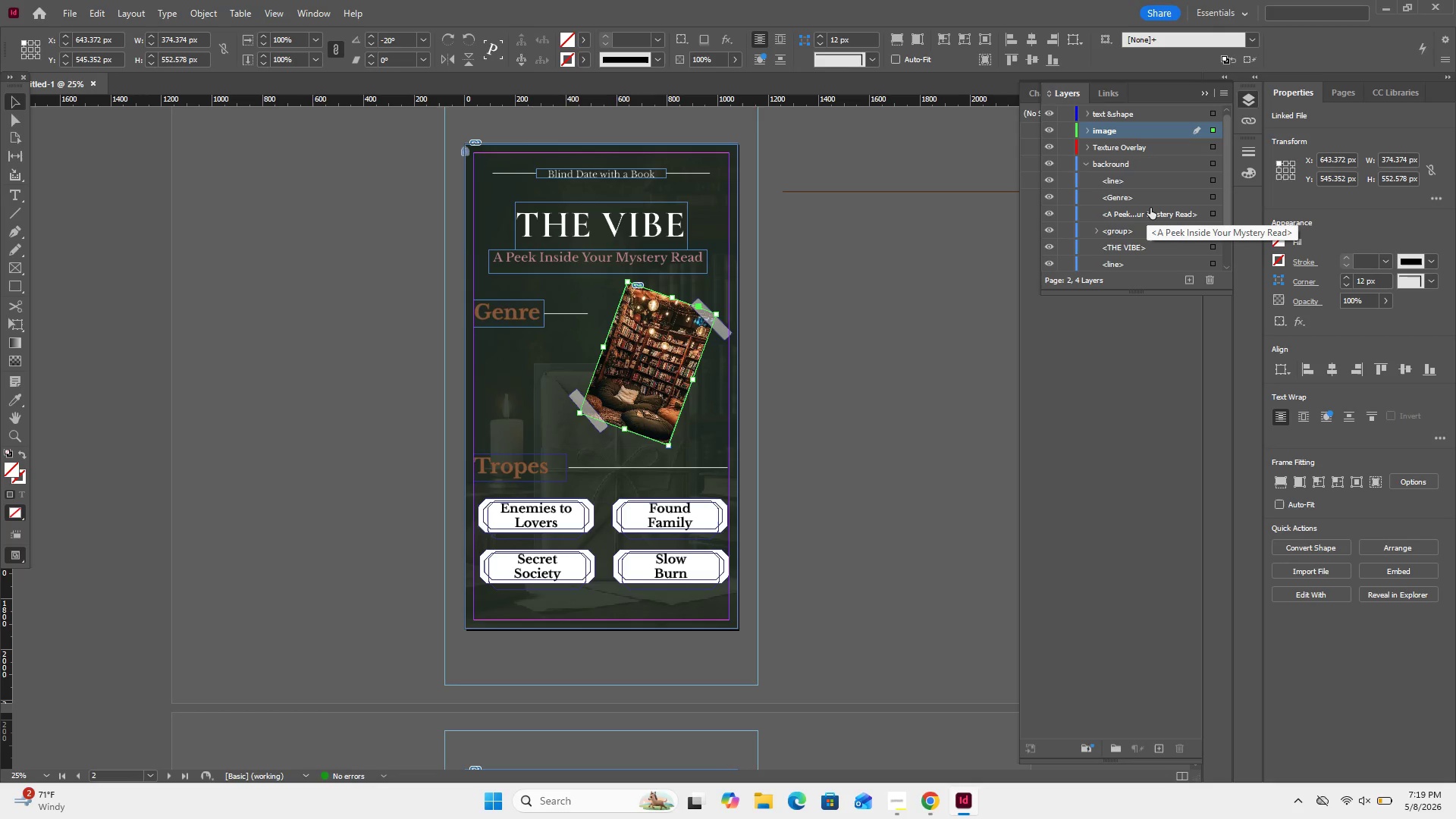 
left_click_drag(start_coordinate=[1147, 209], to_coordinate=[1150, 114])
 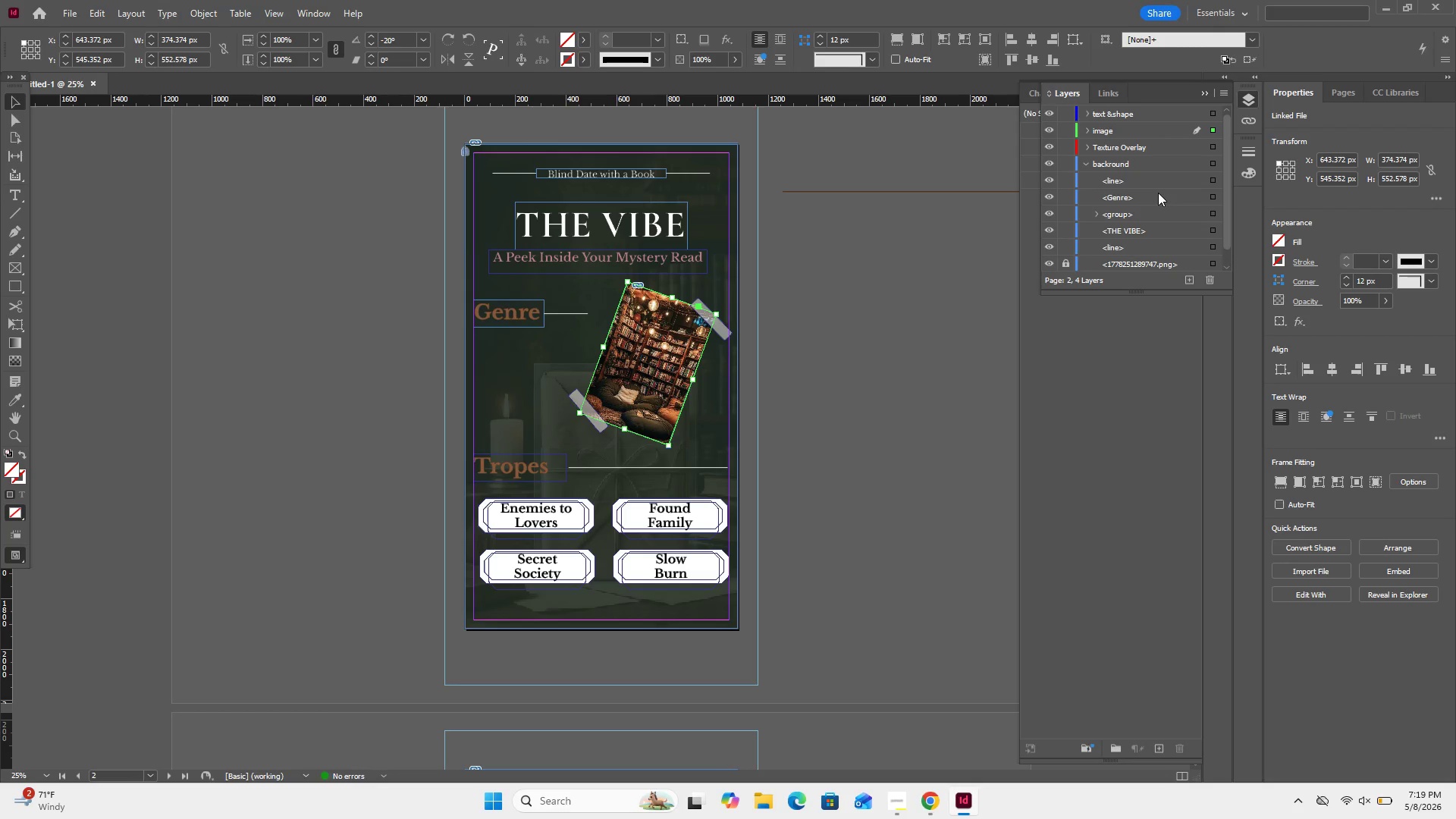 
left_click_drag(start_coordinate=[1158, 193], to_coordinate=[1150, 121])
 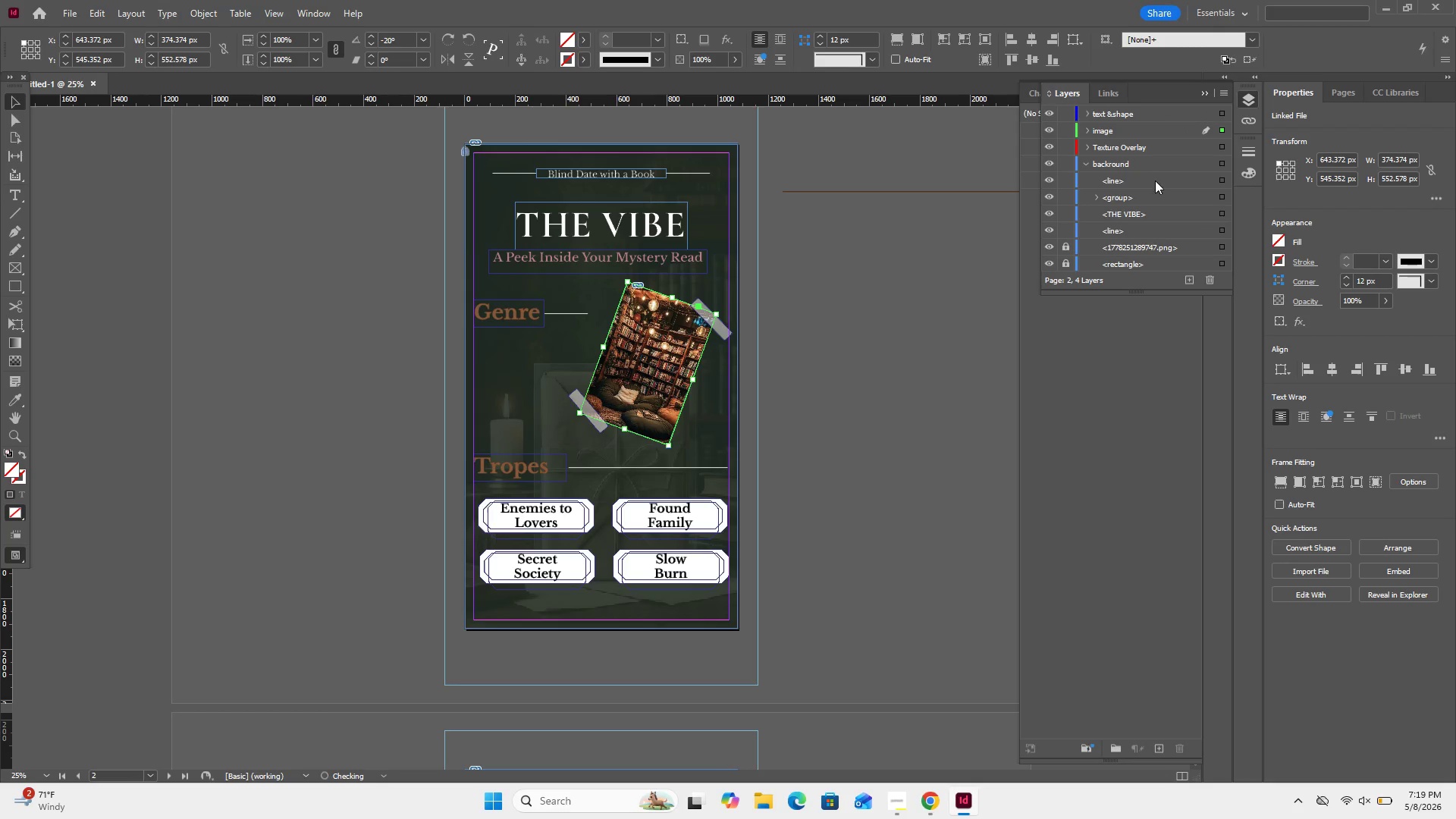 
left_click_drag(start_coordinate=[1155, 180], to_coordinate=[1156, 124])
 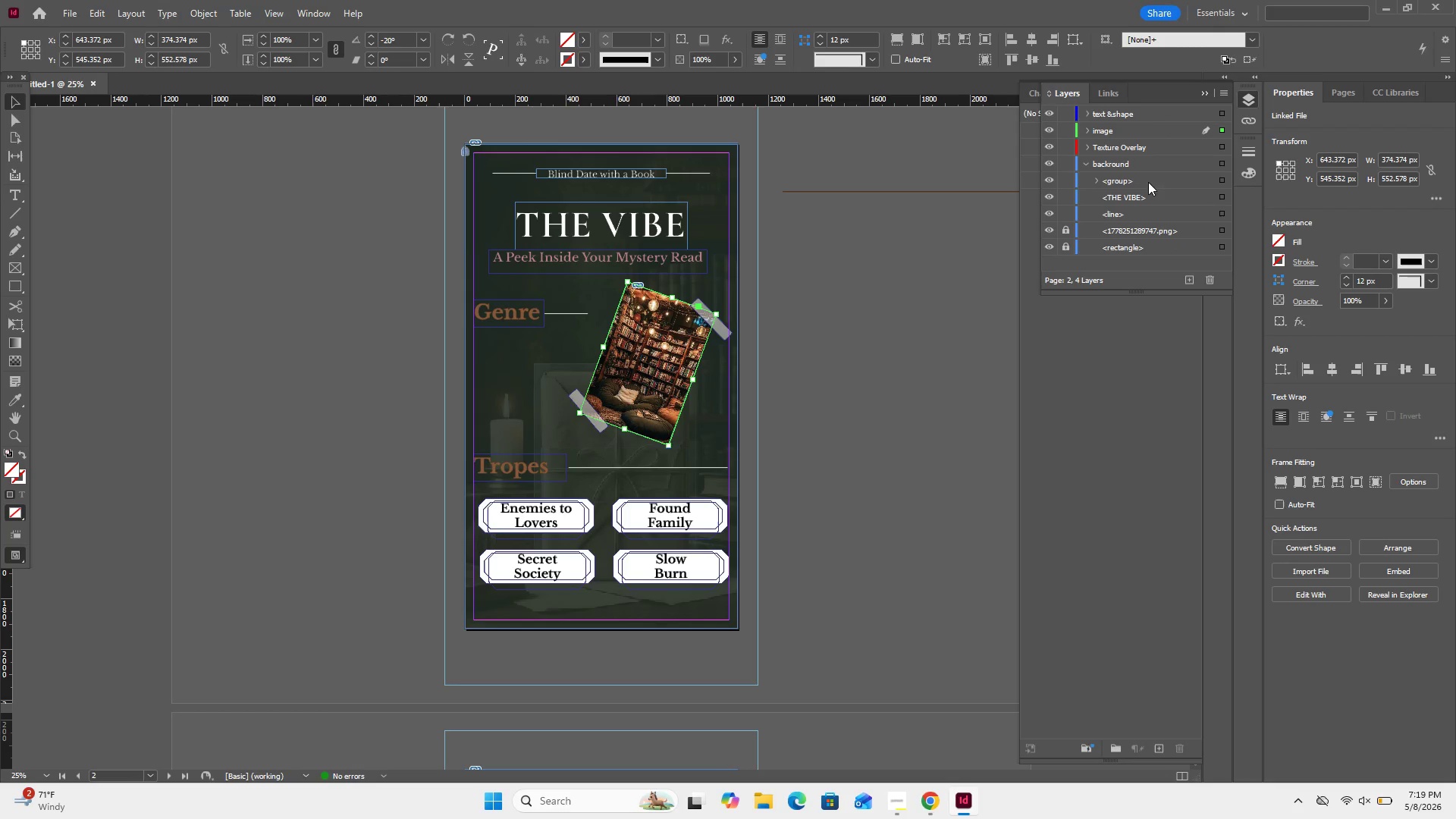 
left_click_drag(start_coordinate=[1148, 182], to_coordinate=[1152, 121])
 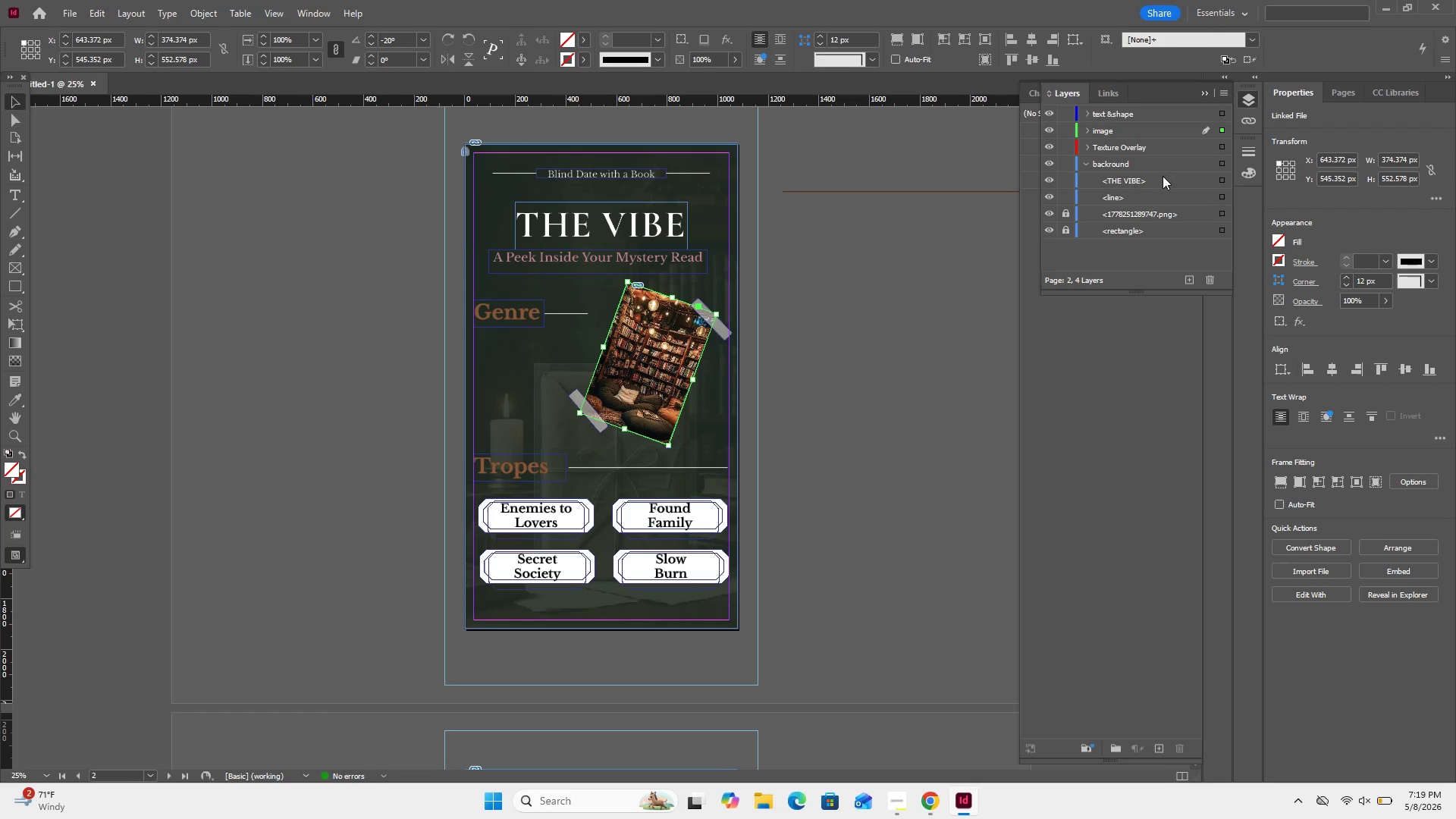 
left_click_drag(start_coordinate=[1163, 176], to_coordinate=[1163, 118])
 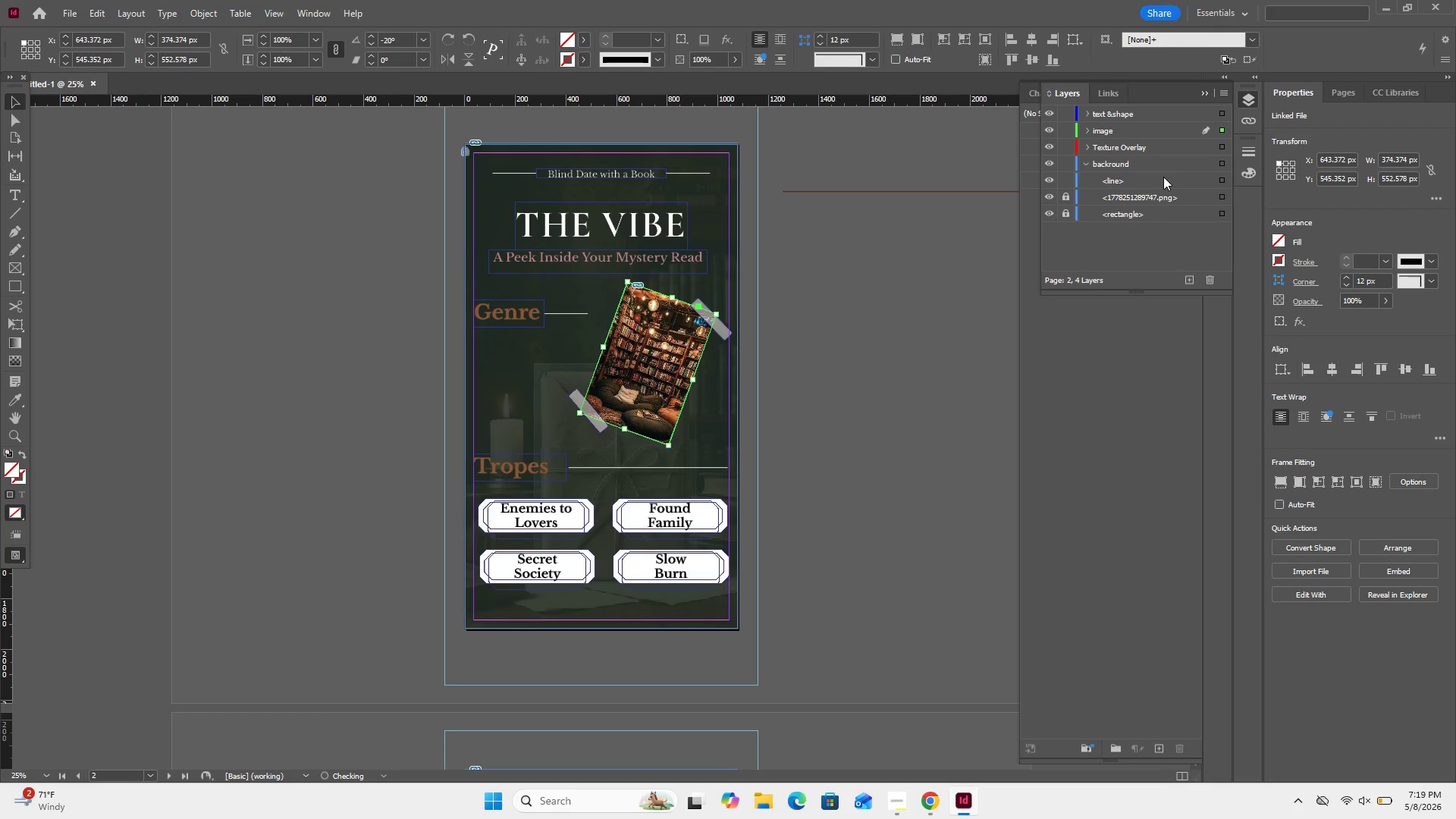 
left_click_drag(start_coordinate=[1164, 177], to_coordinate=[1158, 123])
 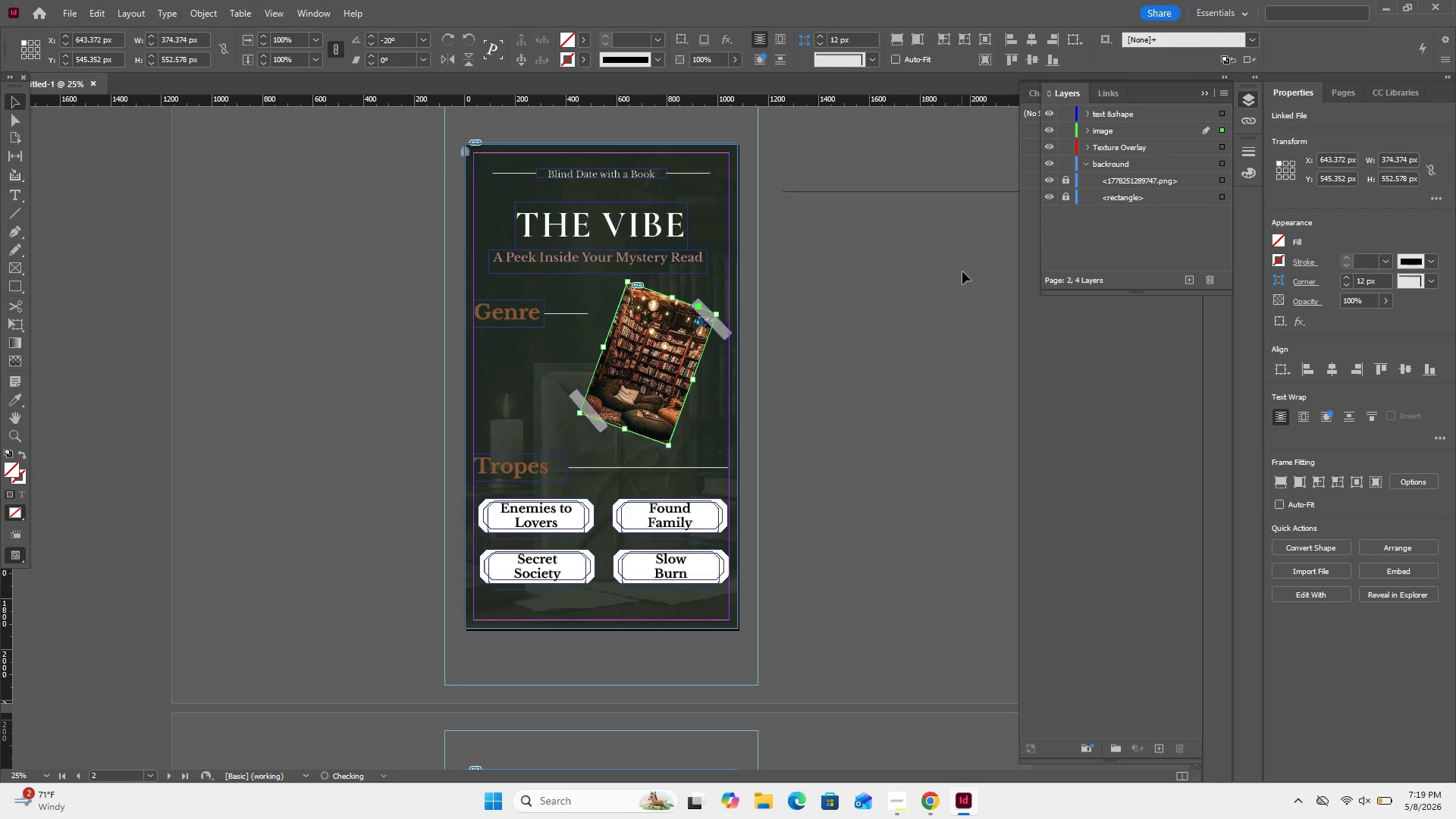 
scroll: coordinate [988, 176], scroll_direction: up, amount: 12.0
 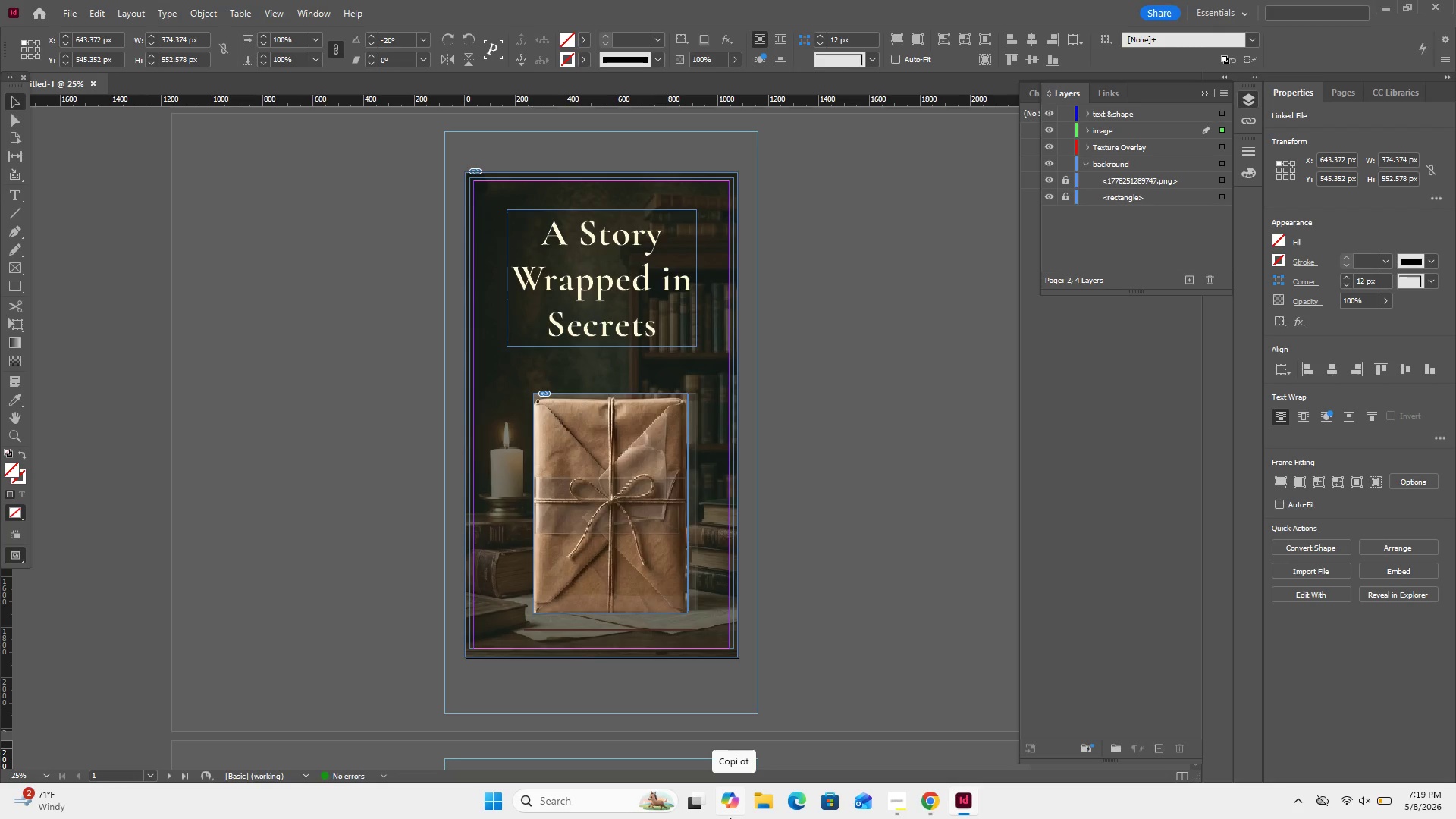 
wait(24.76)
 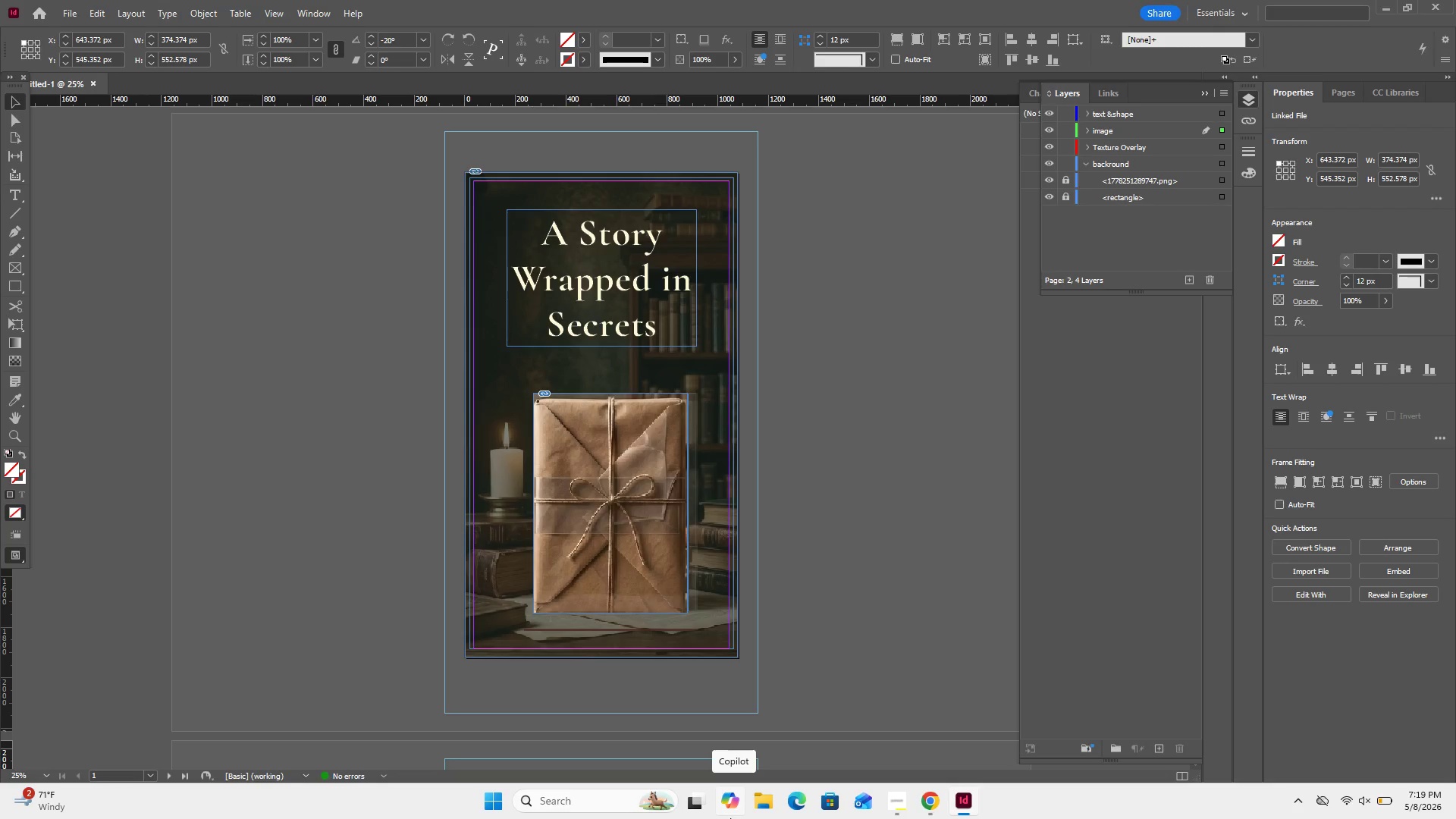 
left_click([1083, 149])
 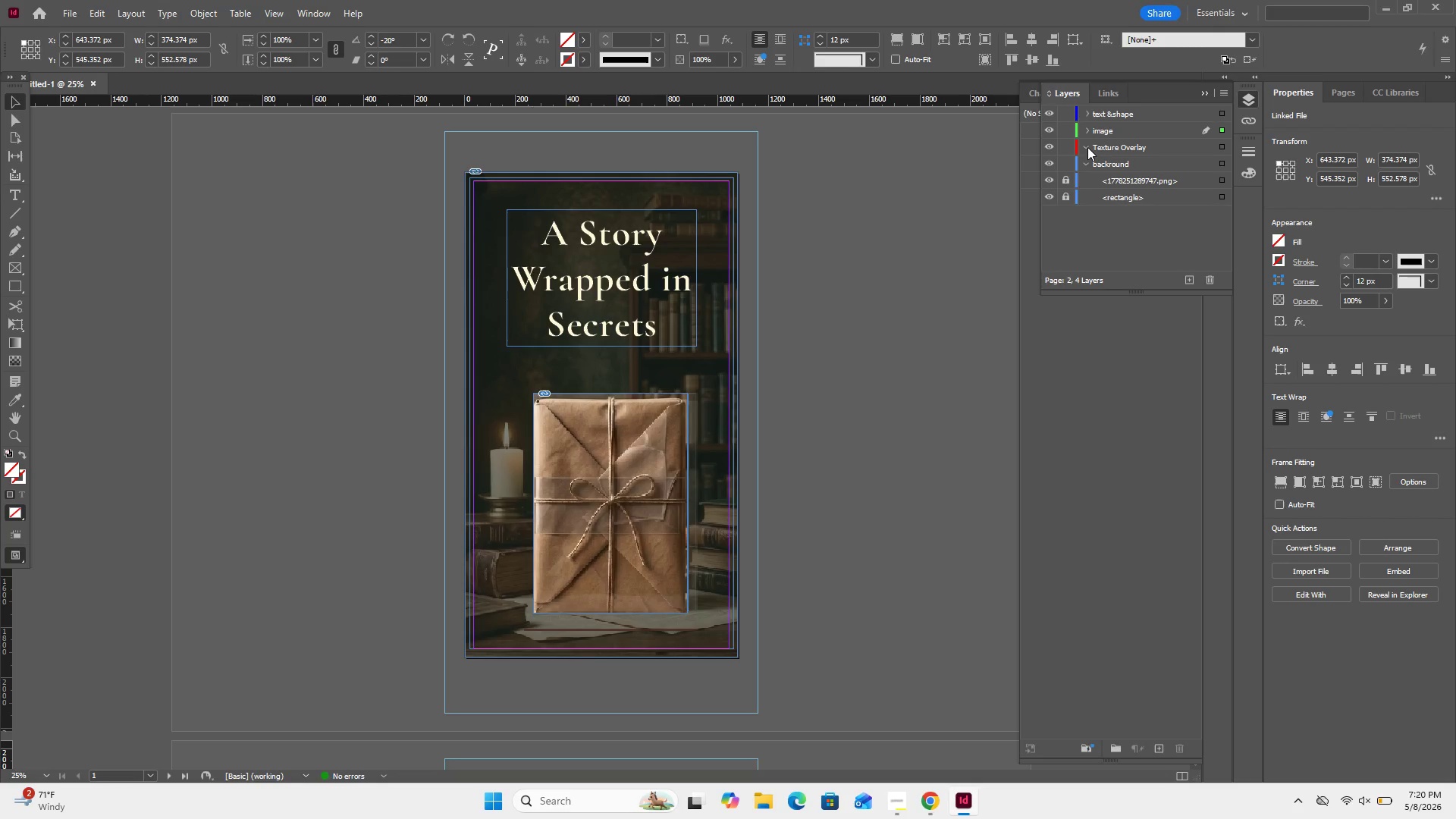 
left_click([1087, 147])
 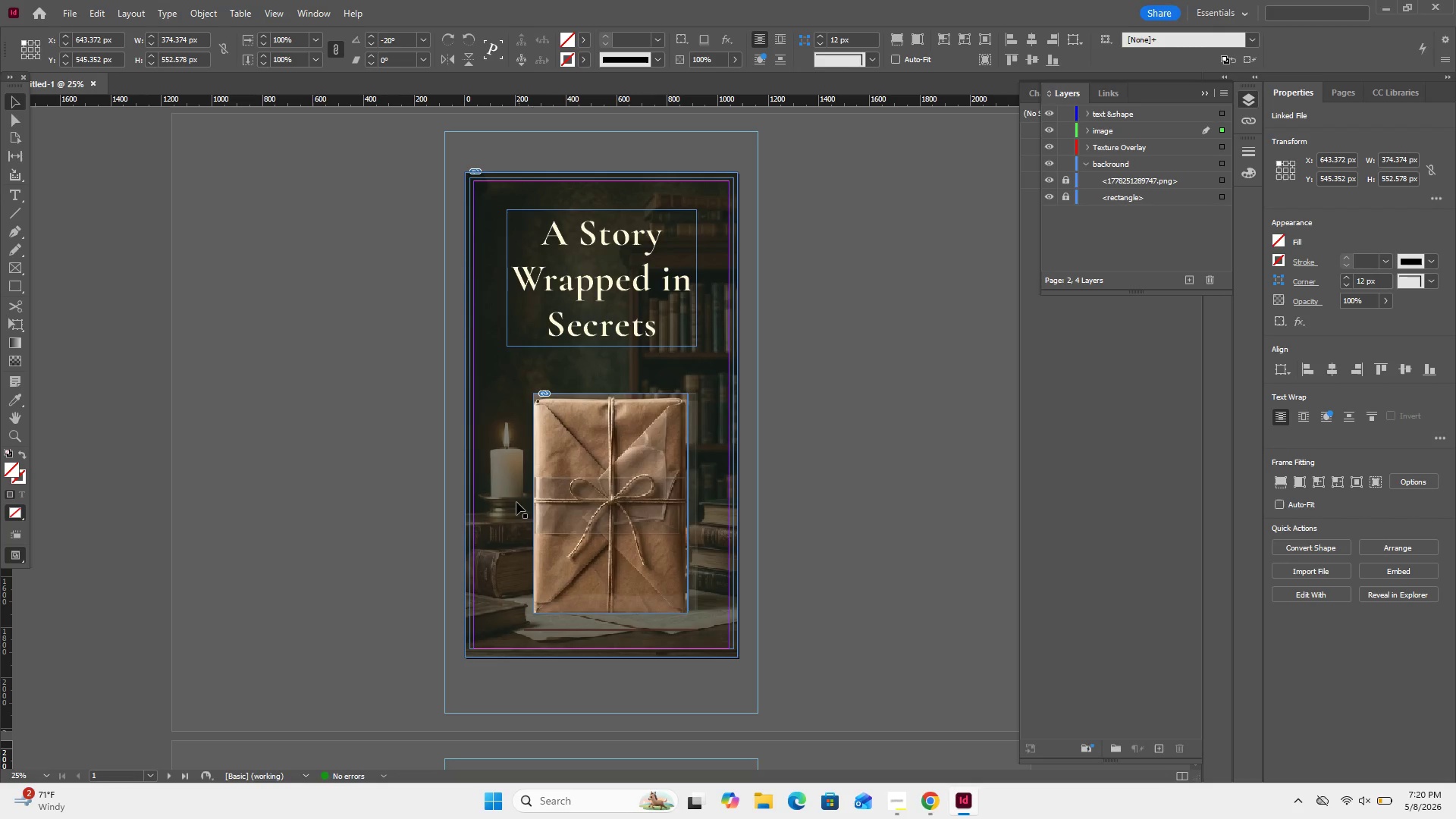 
left_click([577, 468])
 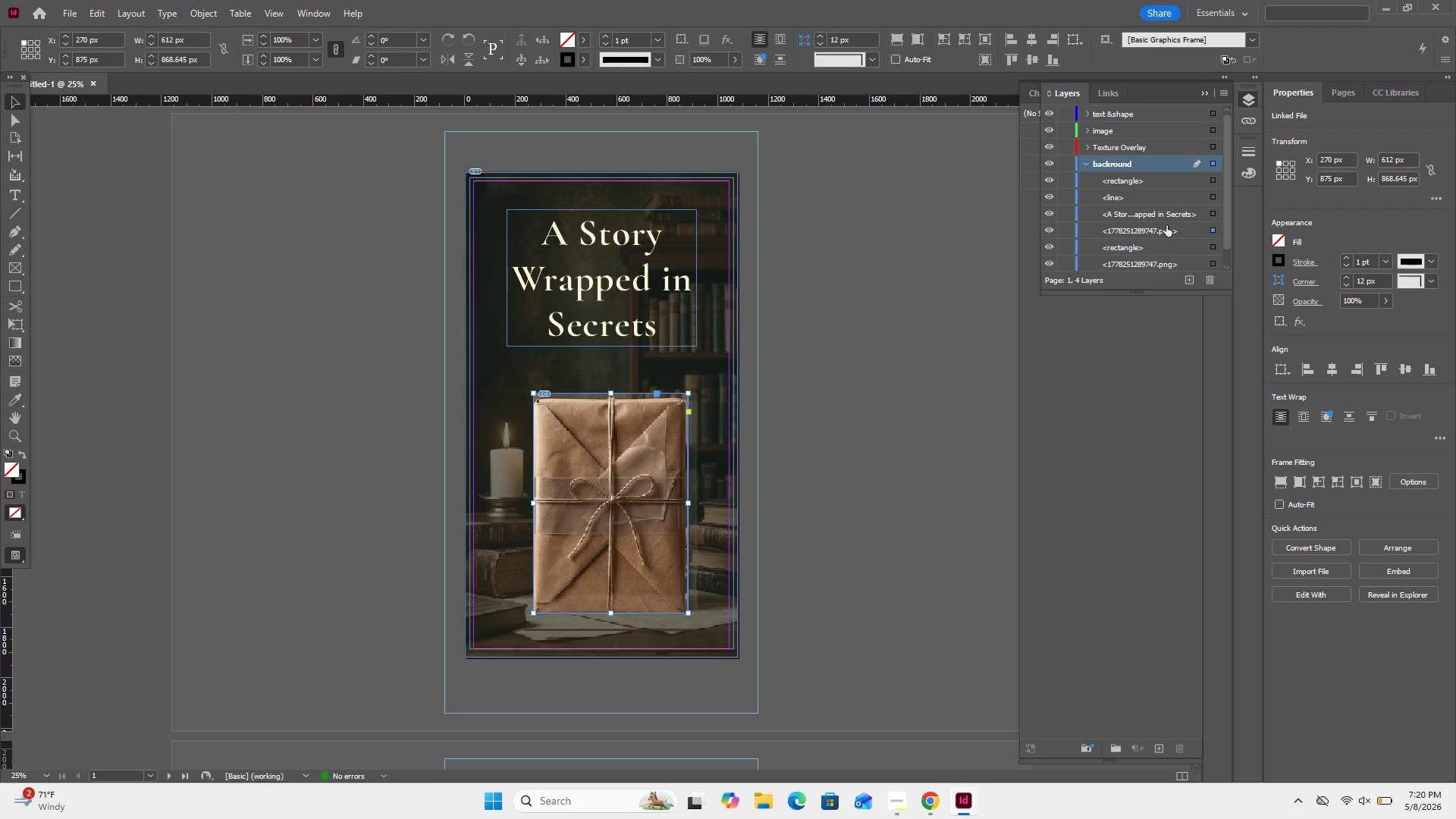 
wait(14.34)
 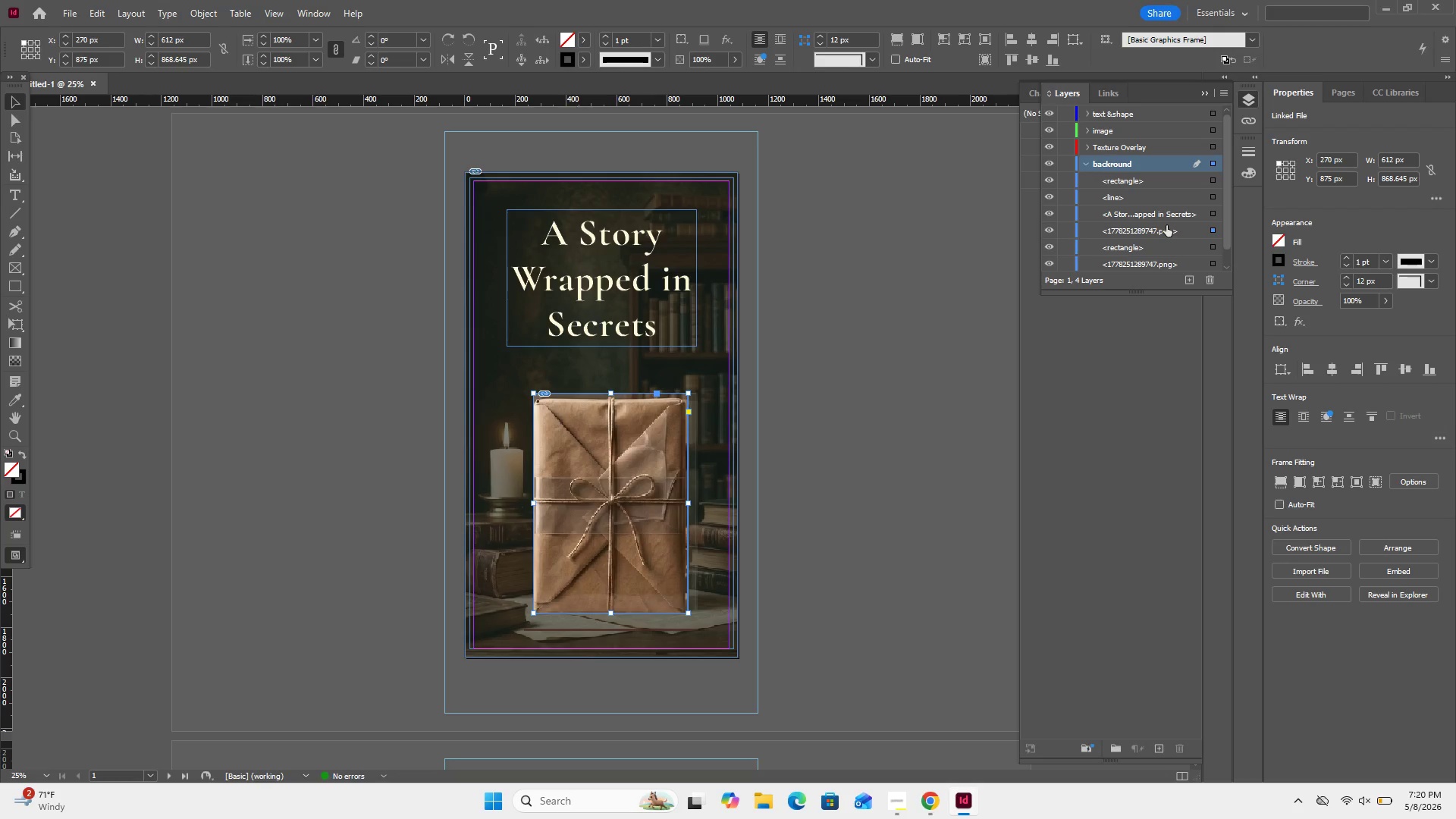 
scroll: coordinate [1161, 228], scroll_direction: down, amount: 3.0
 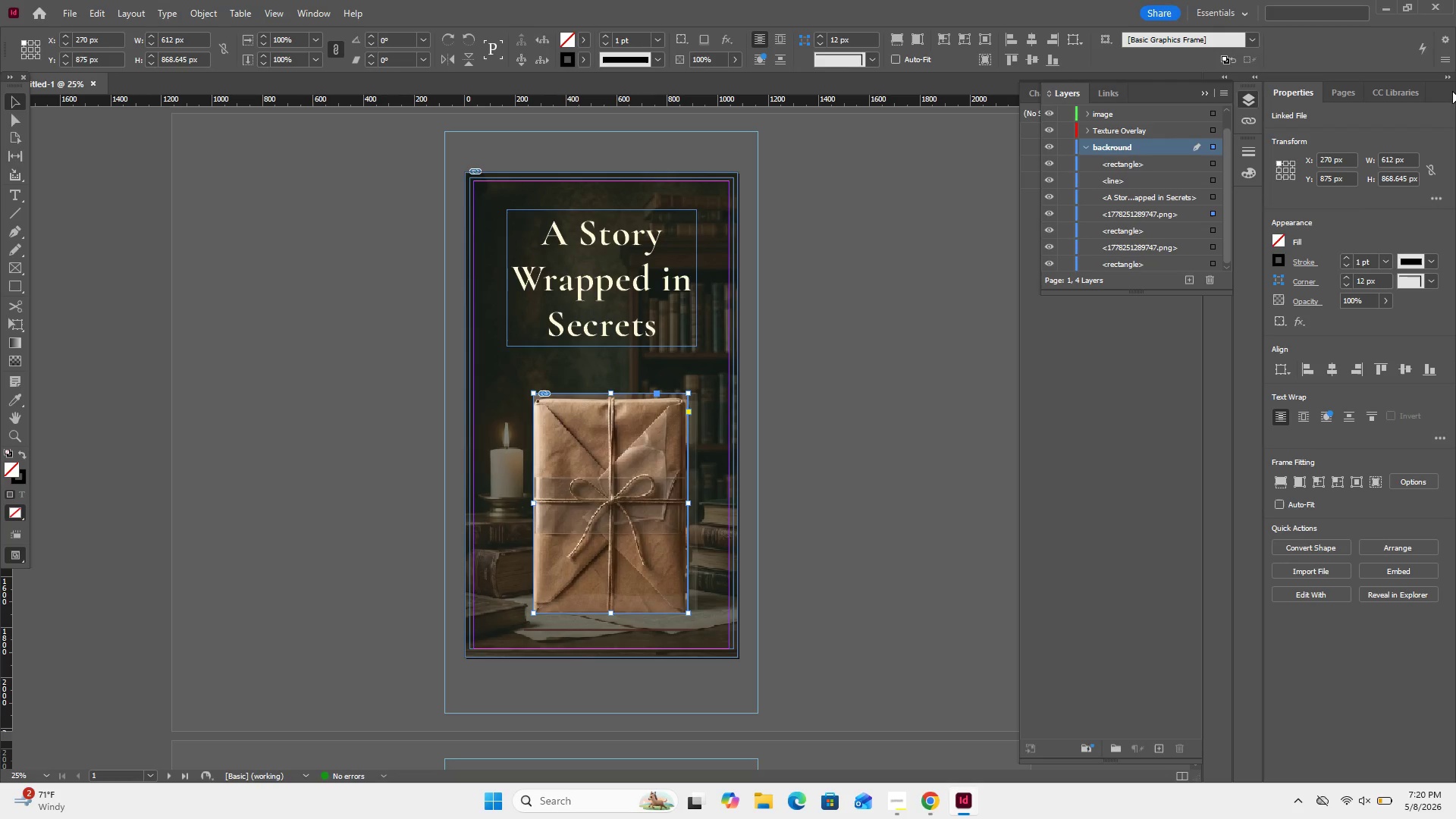 
wait(19.21)
 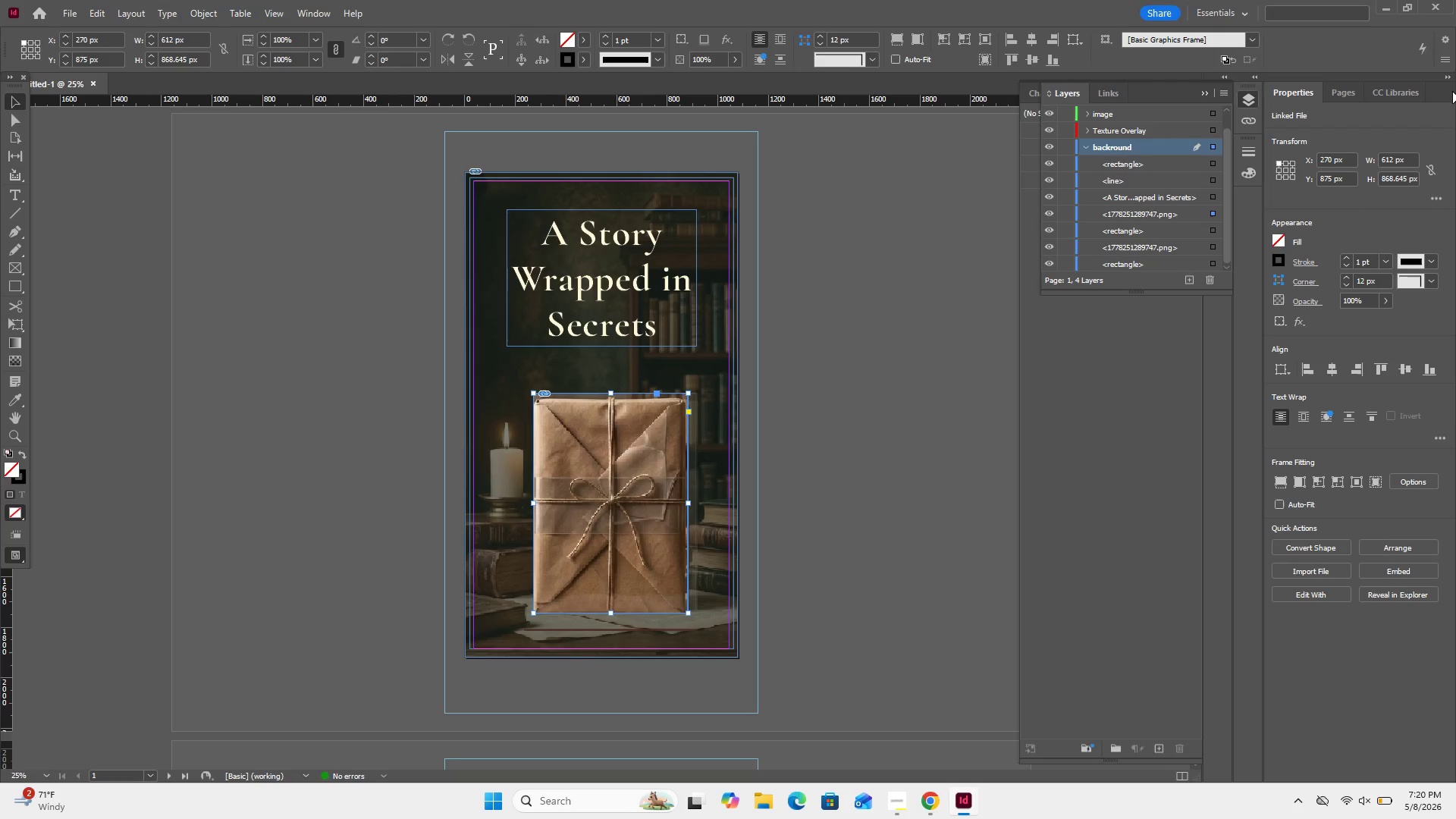 
left_click([1181, 196])
 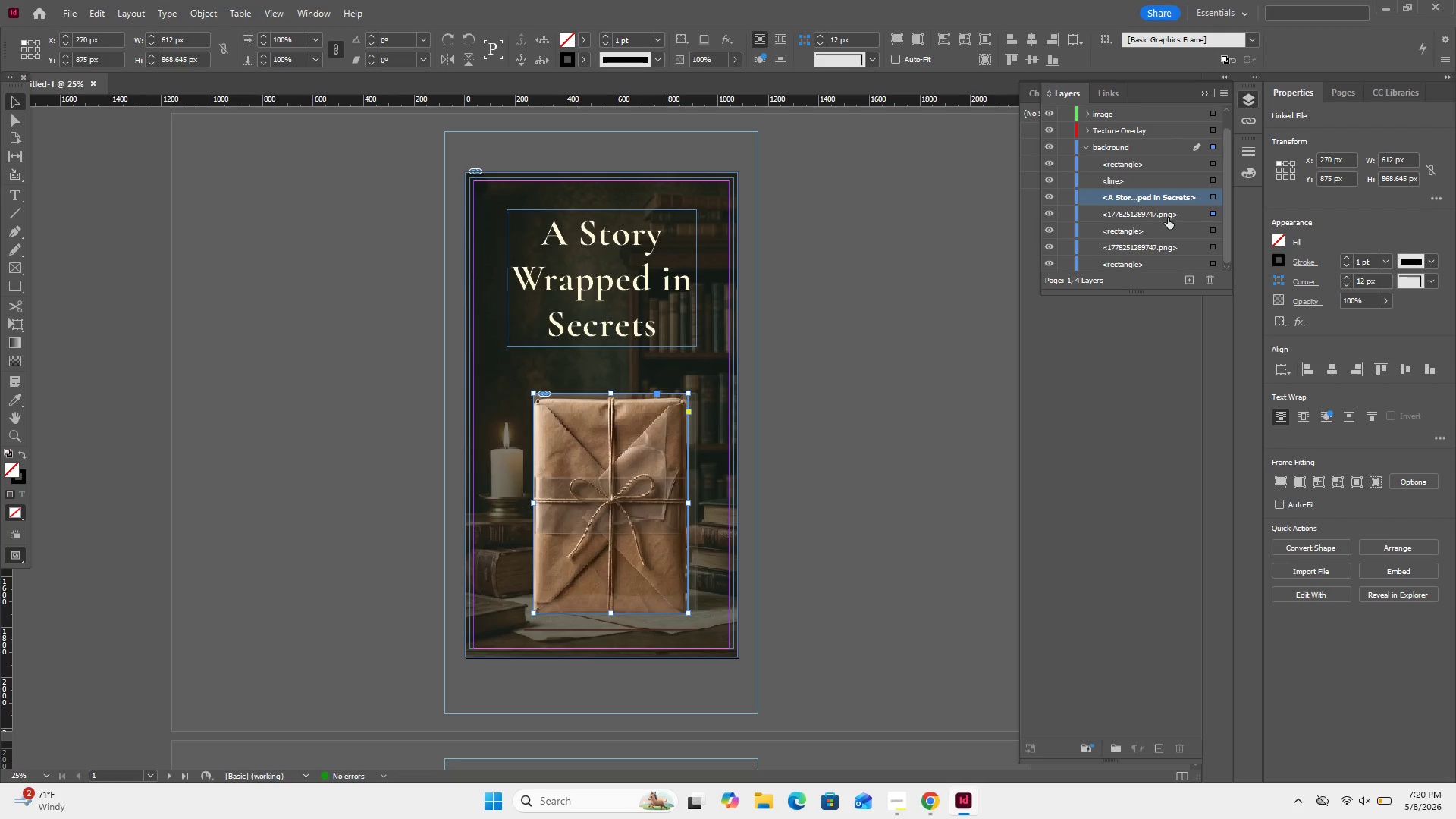 
left_click_drag(start_coordinate=[1165, 230], to_coordinate=[1168, 141])
 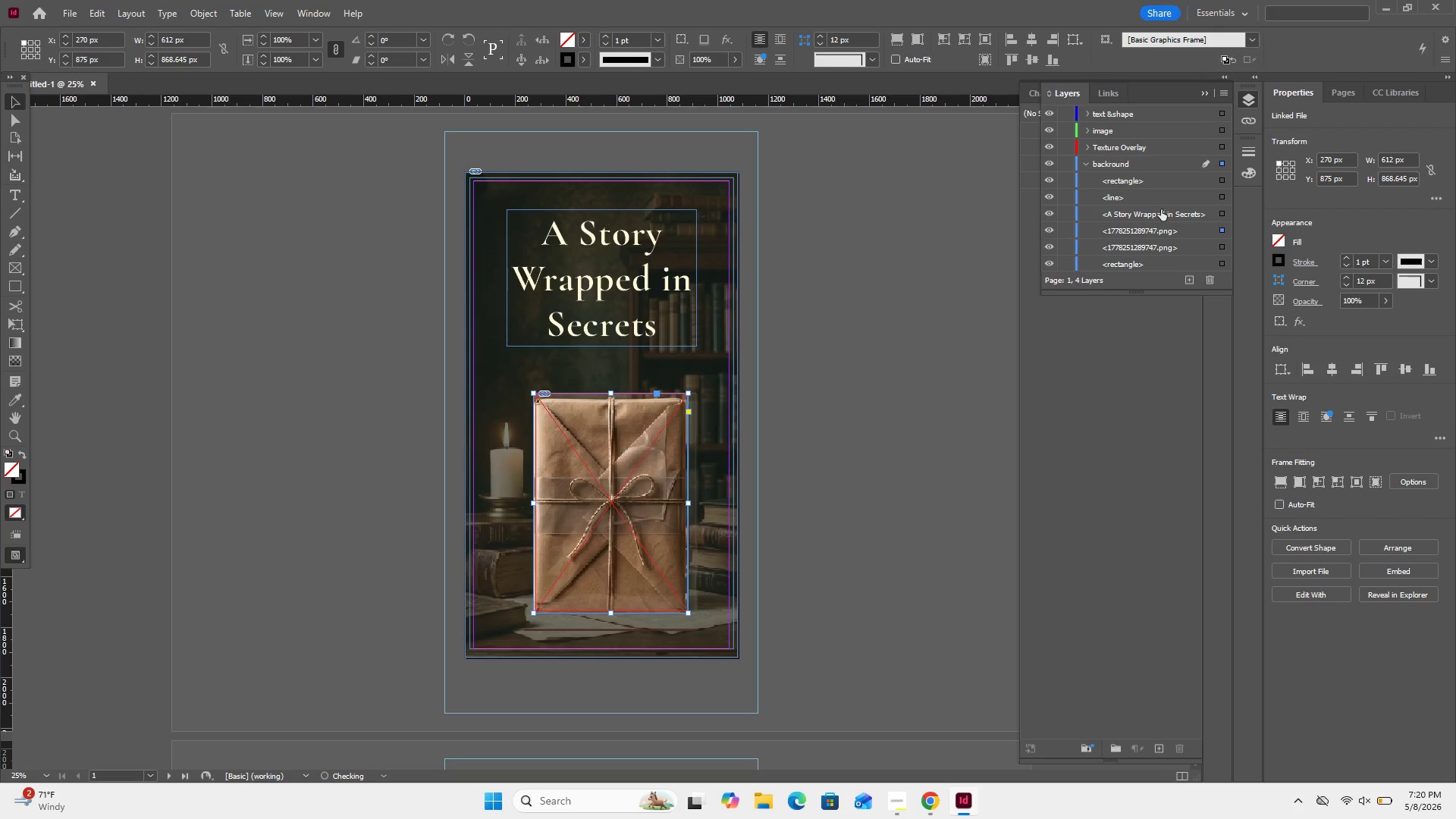 
left_click_drag(start_coordinate=[1161, 209], to_coordinate=[1158, 157])
 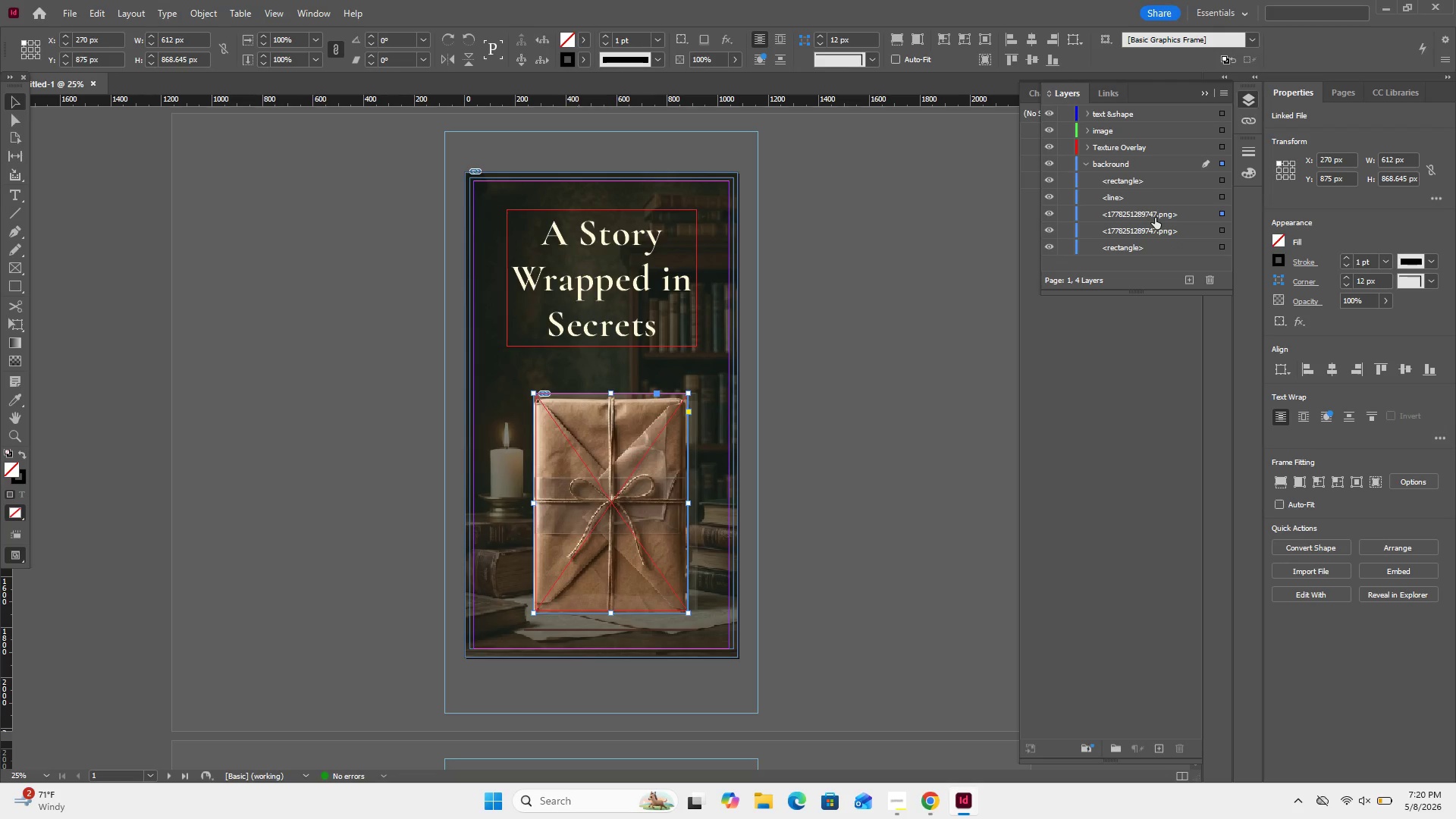 
wait(5.02)
 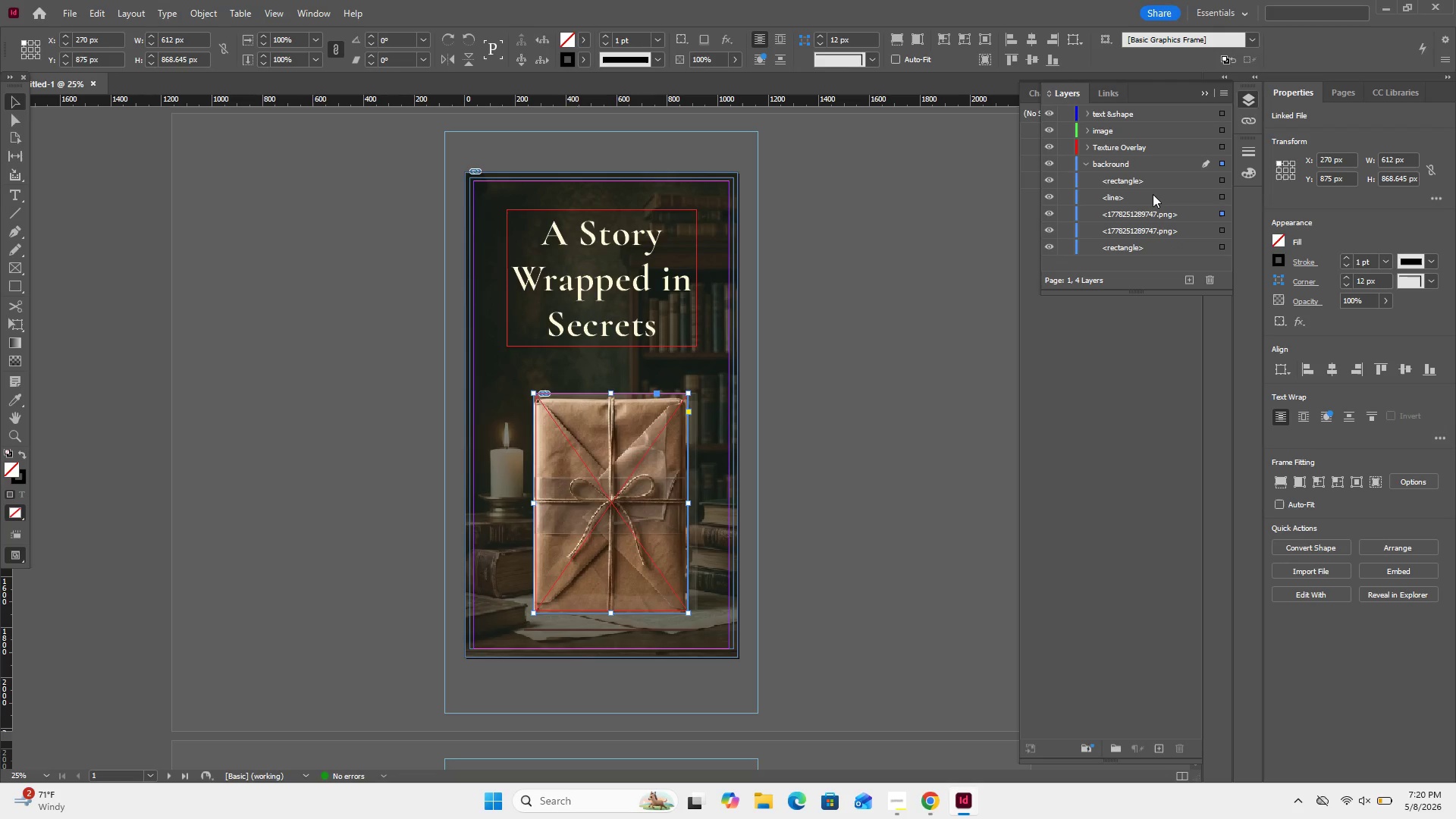 
left_click([1155, 180])
 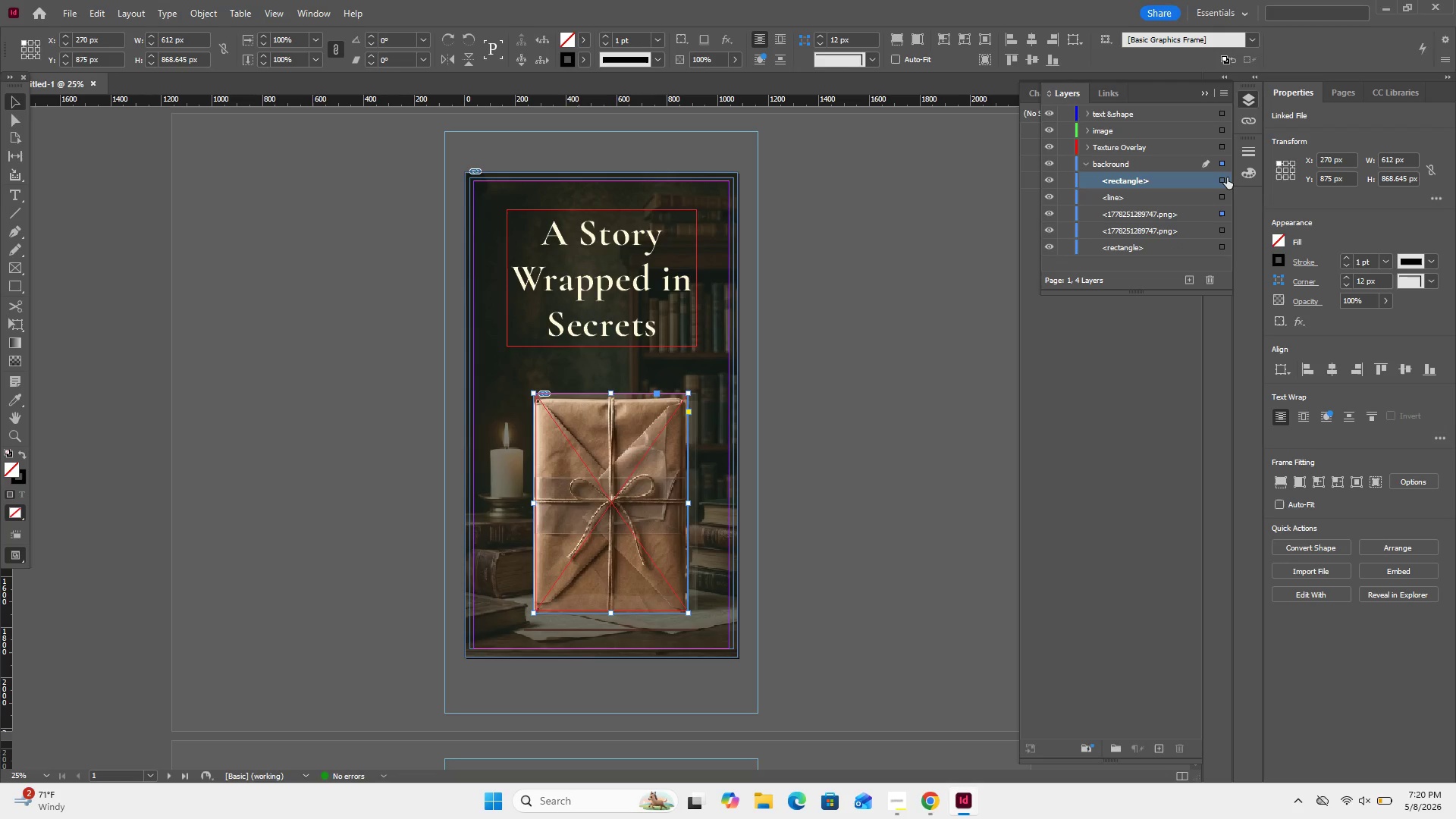 
left_click([1223, 179])
 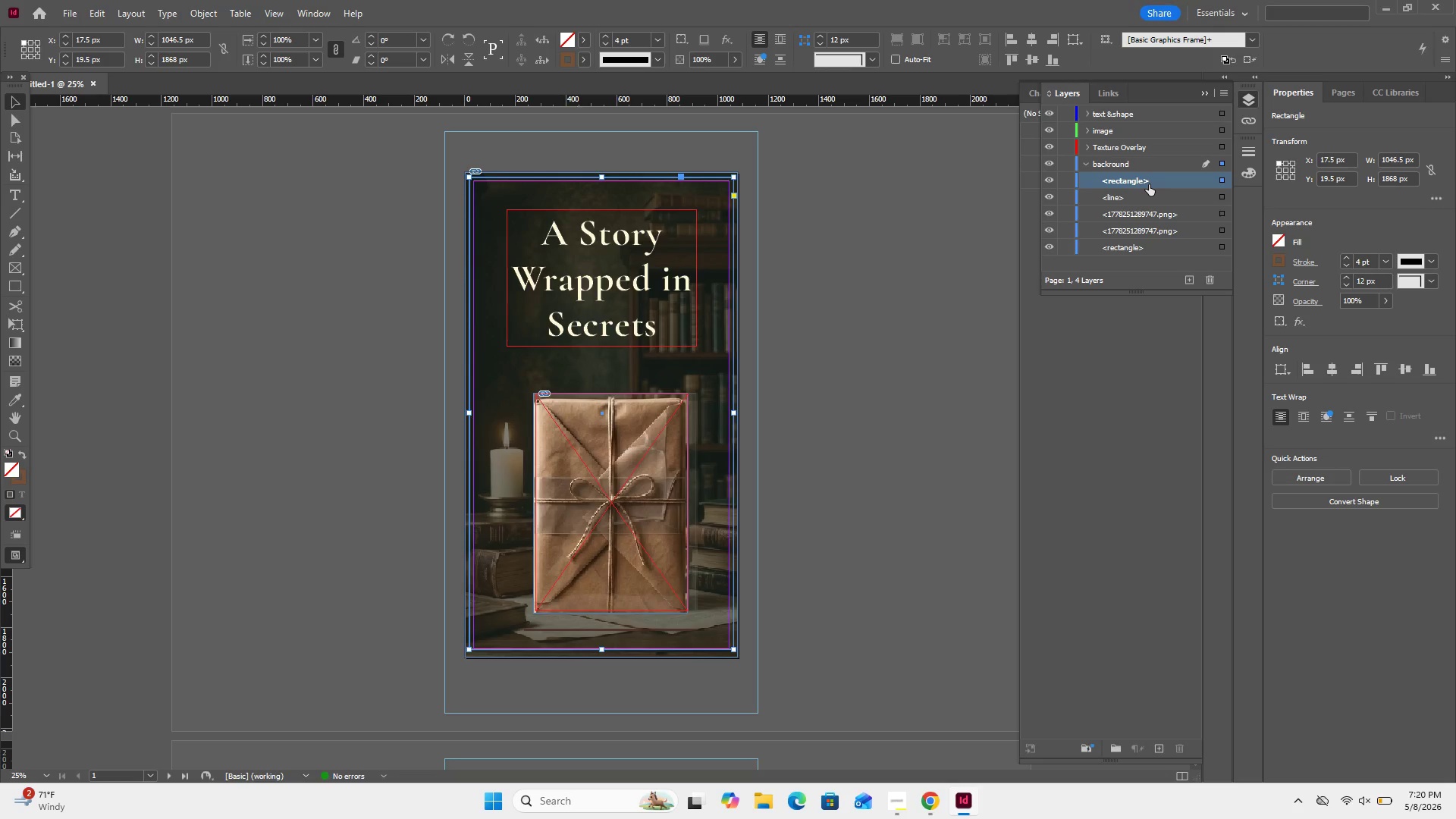 
left_click_drag(start_coordinate=[1149, 181], to_coordinate=[1160, 114])
 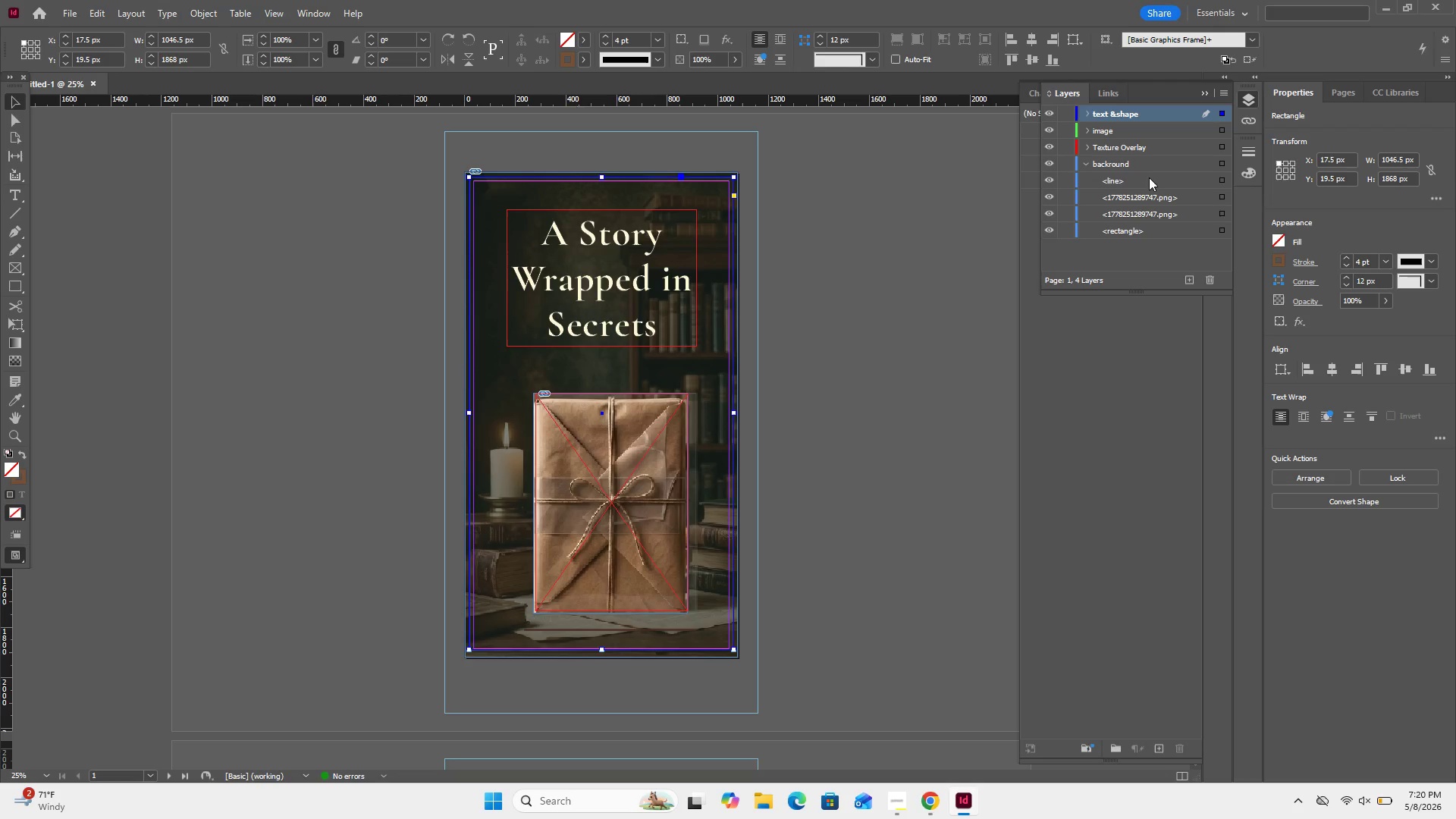 
left_click_drag(start_coordinate=[1149, 177], to_coordinate=[1155, 115])
 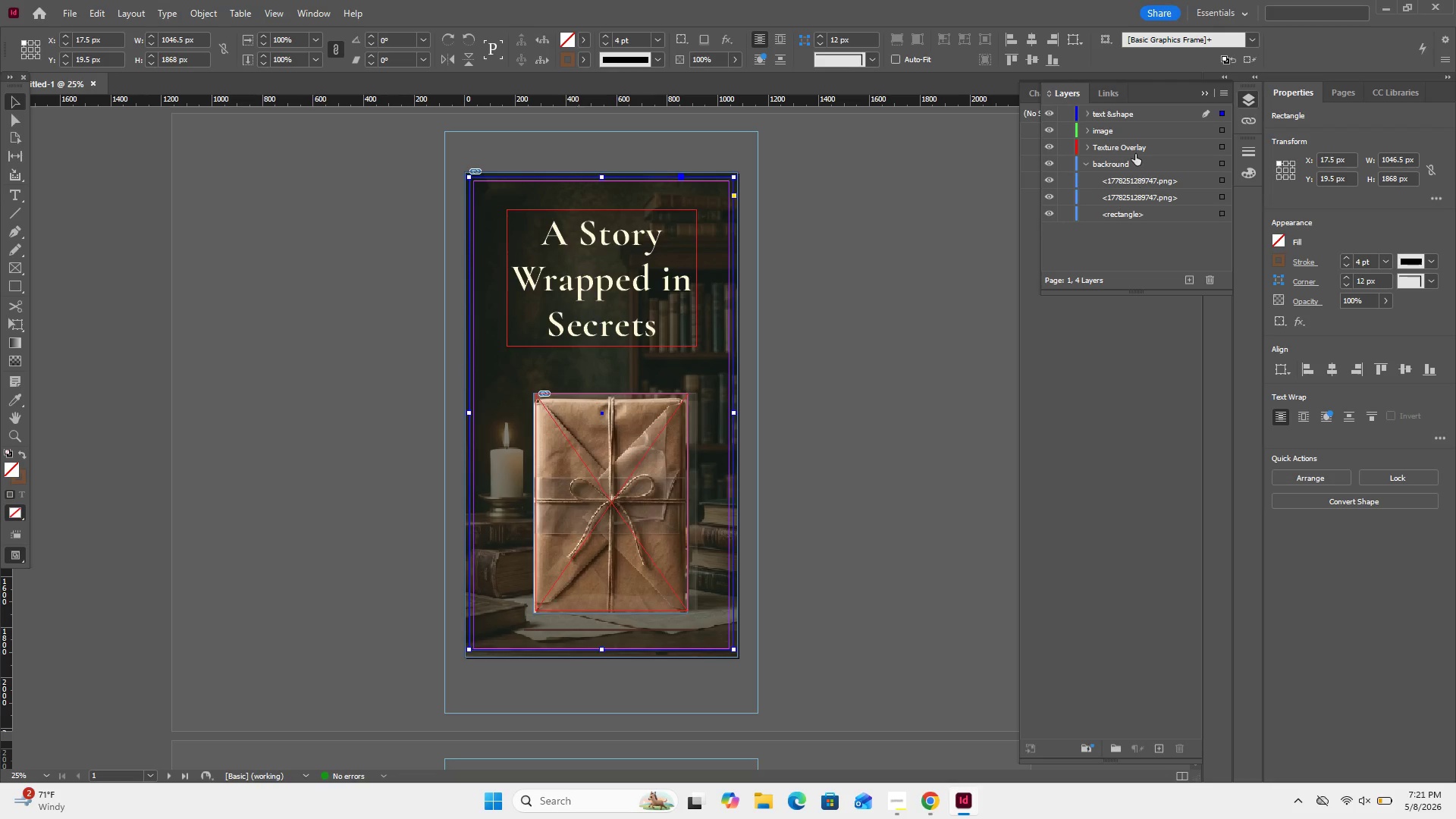 
left_click([1134, 146])
 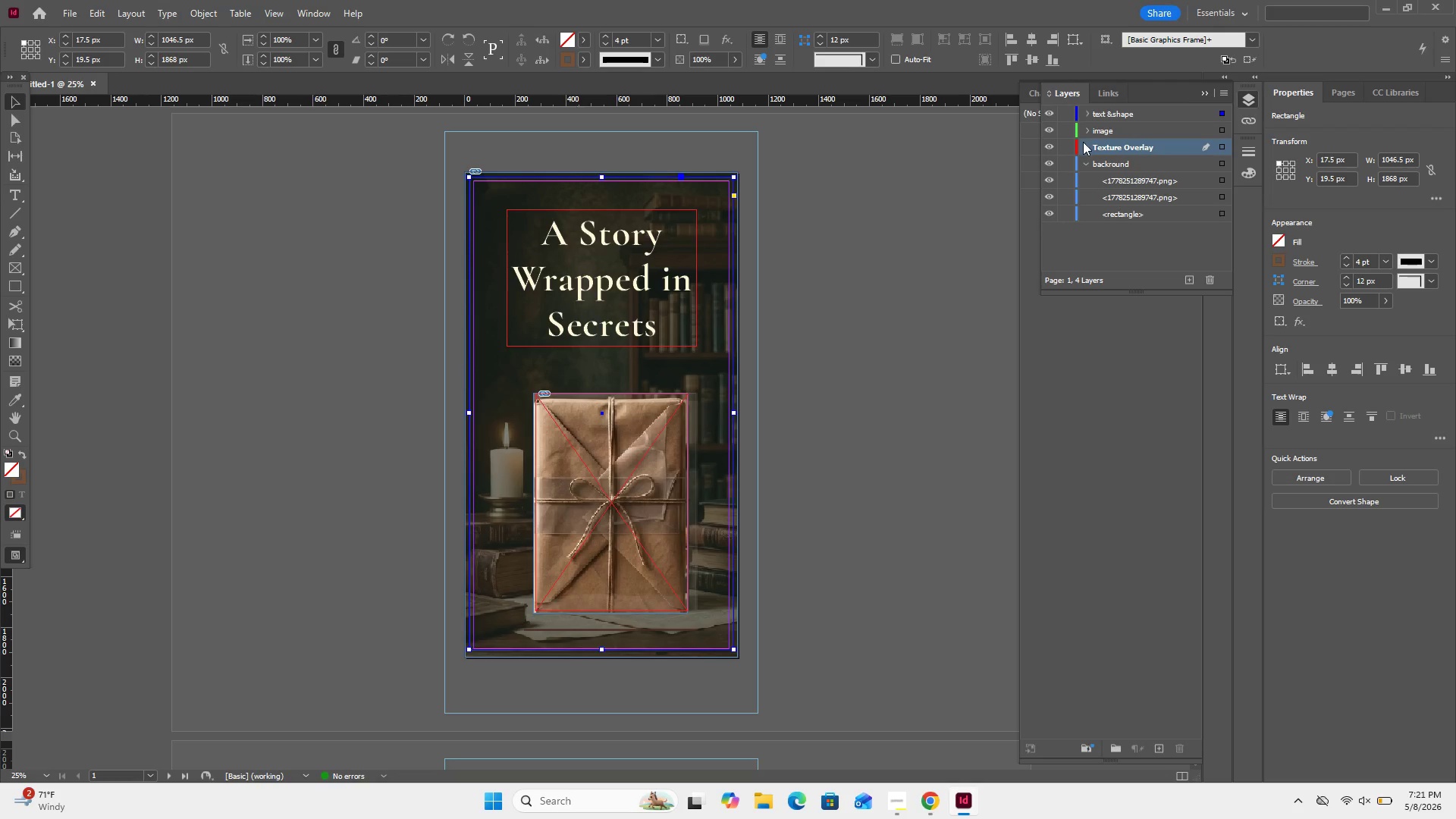 
left_click([1083, 143])
 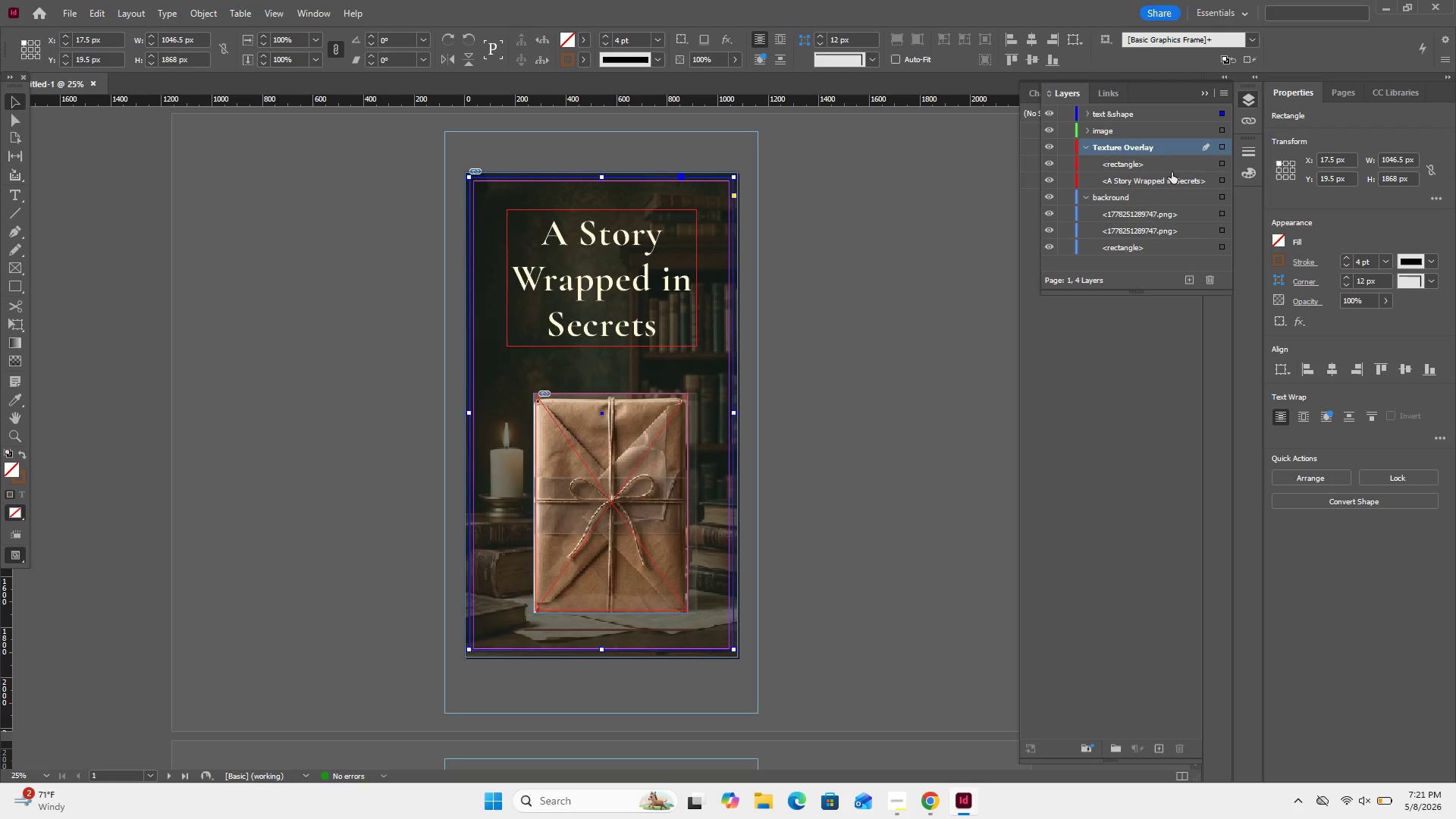 
left_click_drag(start_coordinate=[1172, 176], to_coordinate=[1166, 116])
 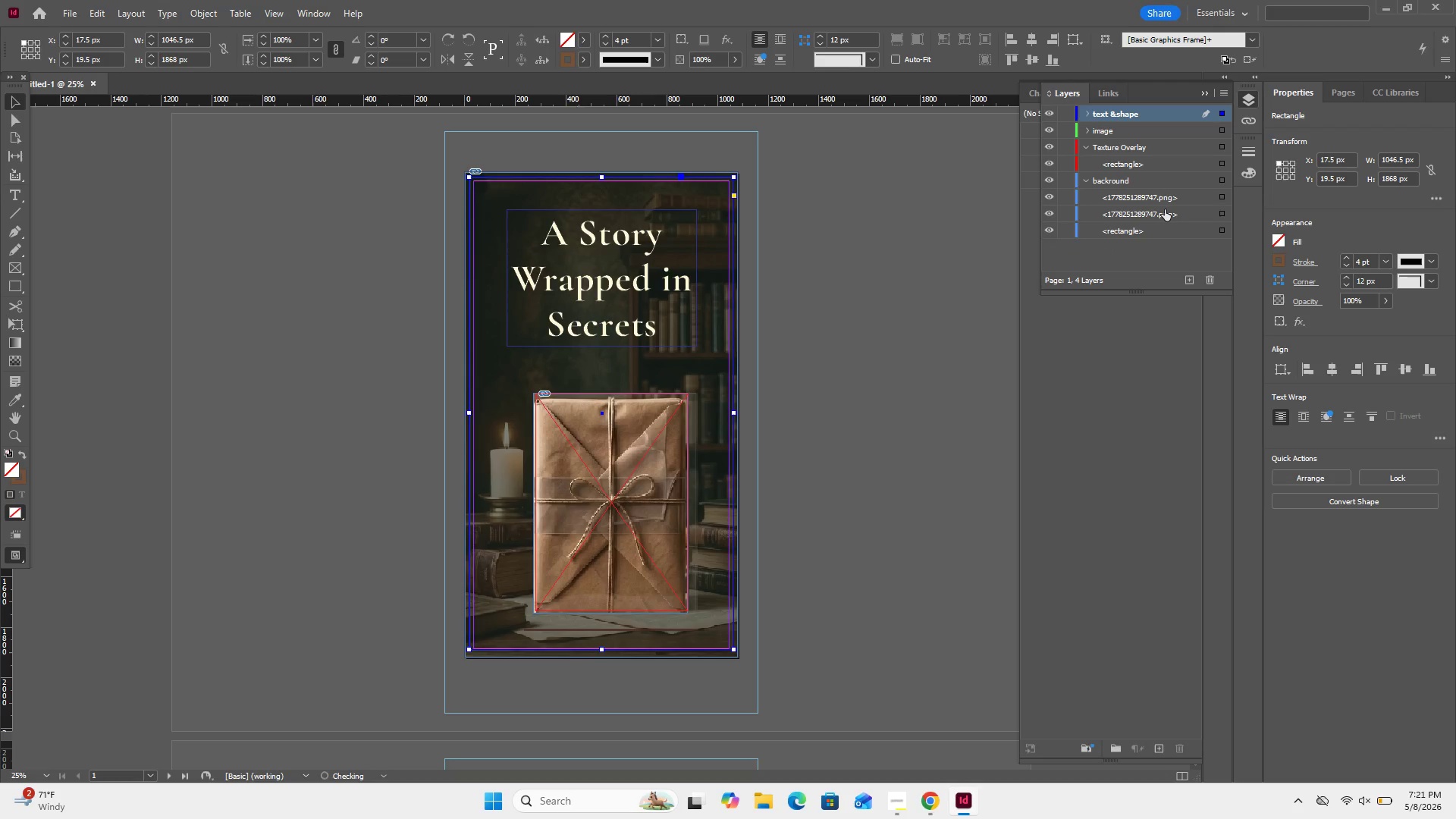 
left_click([1165, 209])
 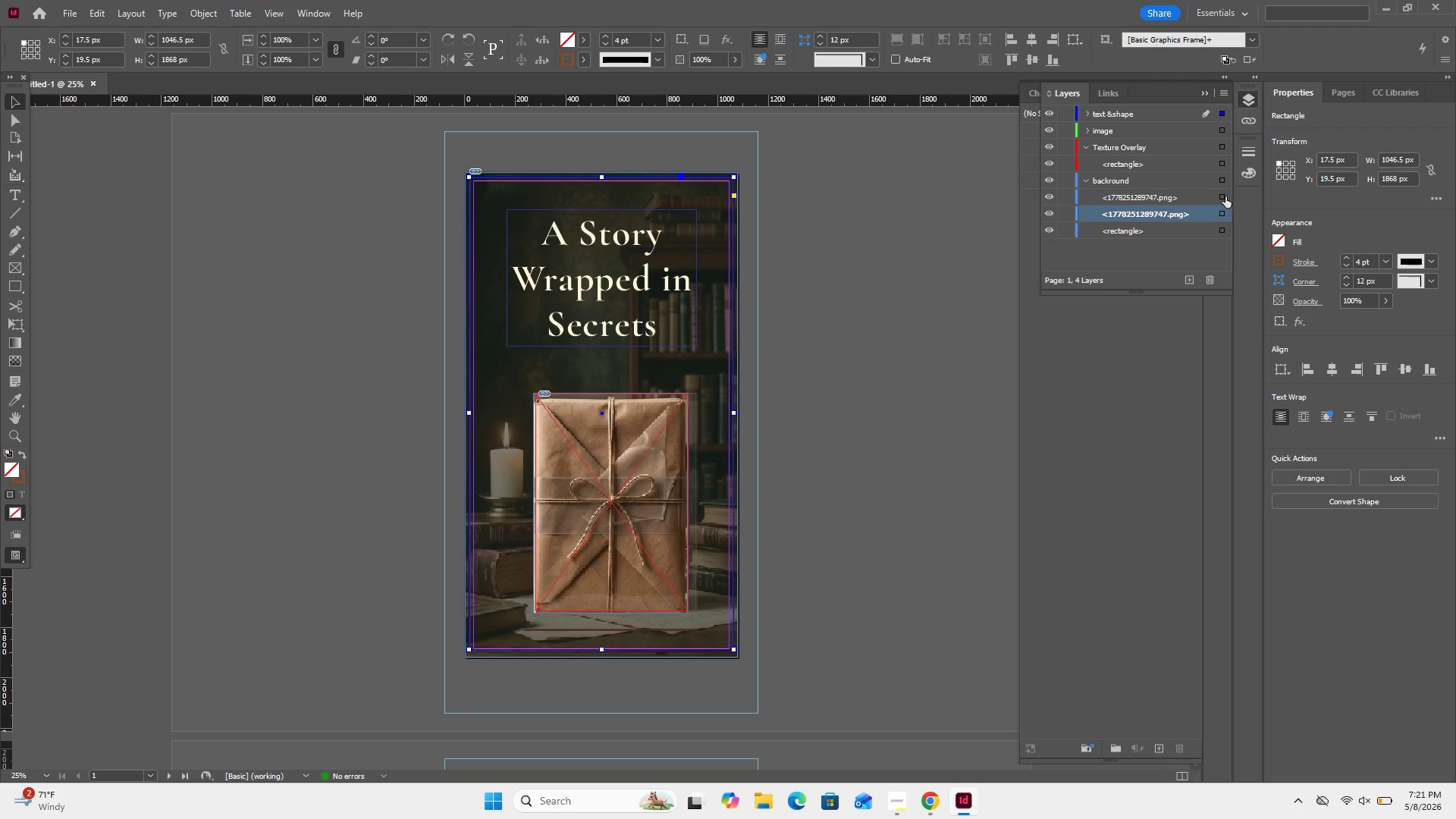 
left_click([1224, 193])
 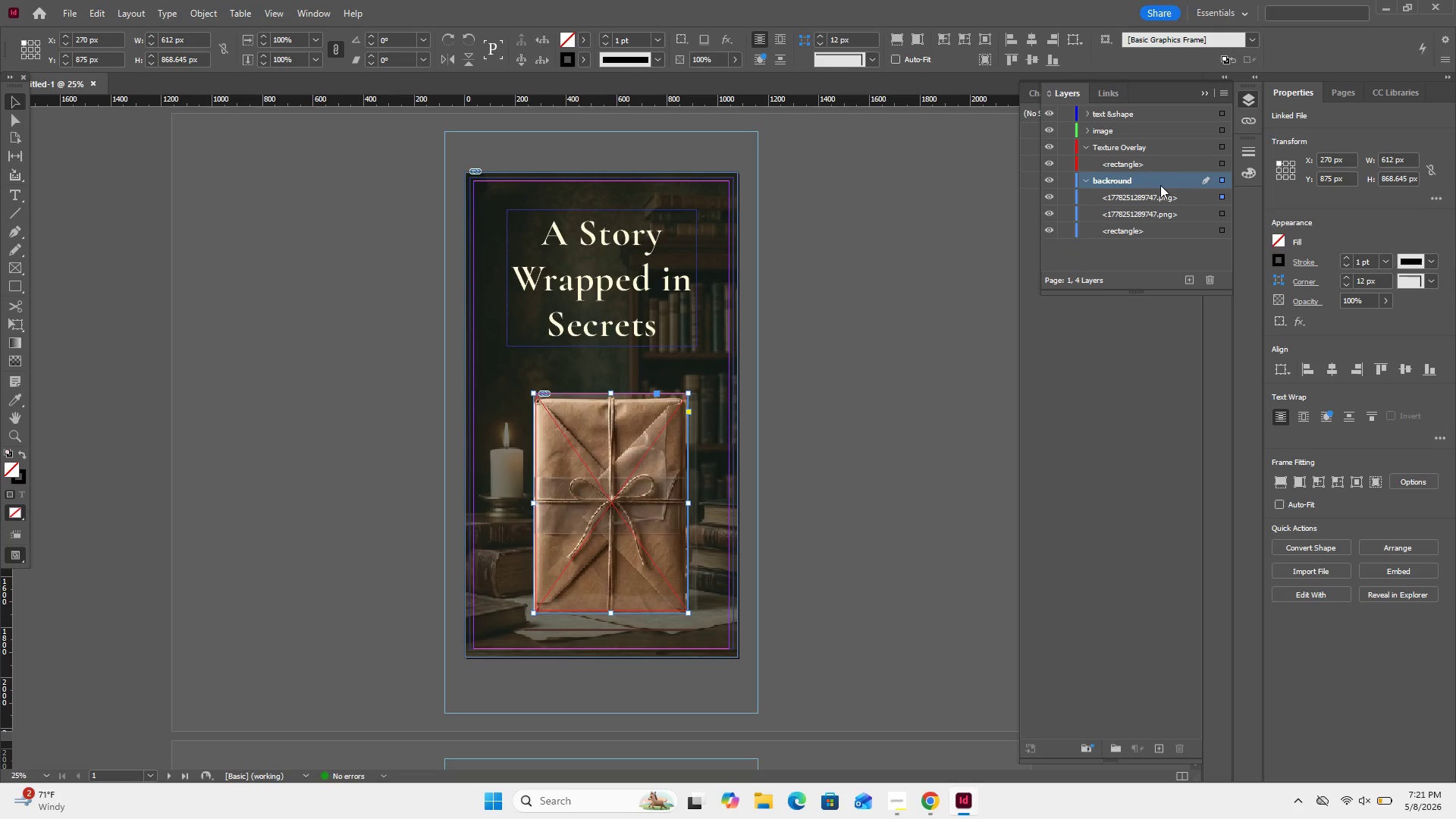 
left_click_drag(start_coordinate=[1161, 176], to_coordinate=[1165, 155])
 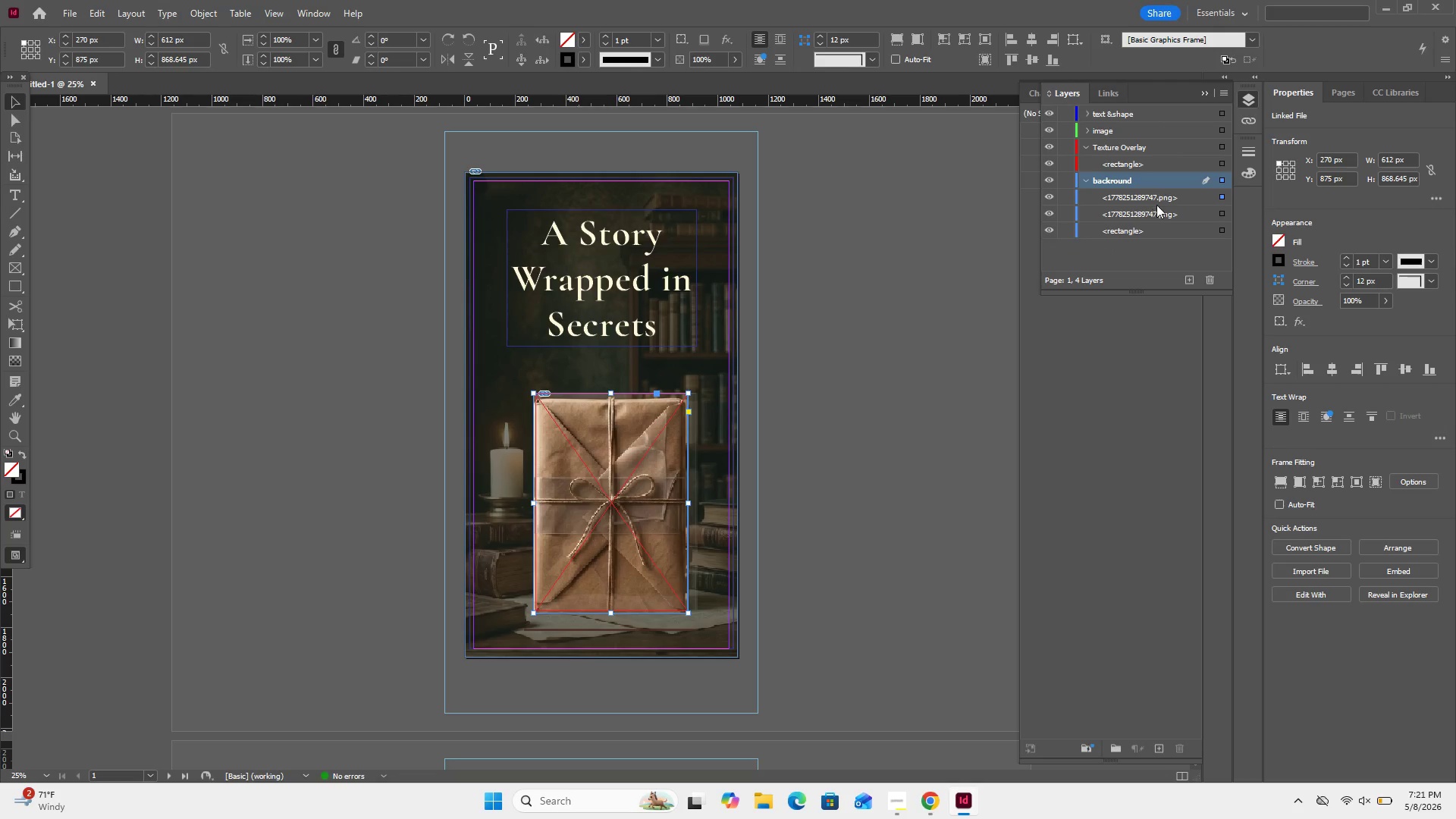 
left_click_drag(start_coordinate=[1160, 195], to_coordinate=[1162, 157])
 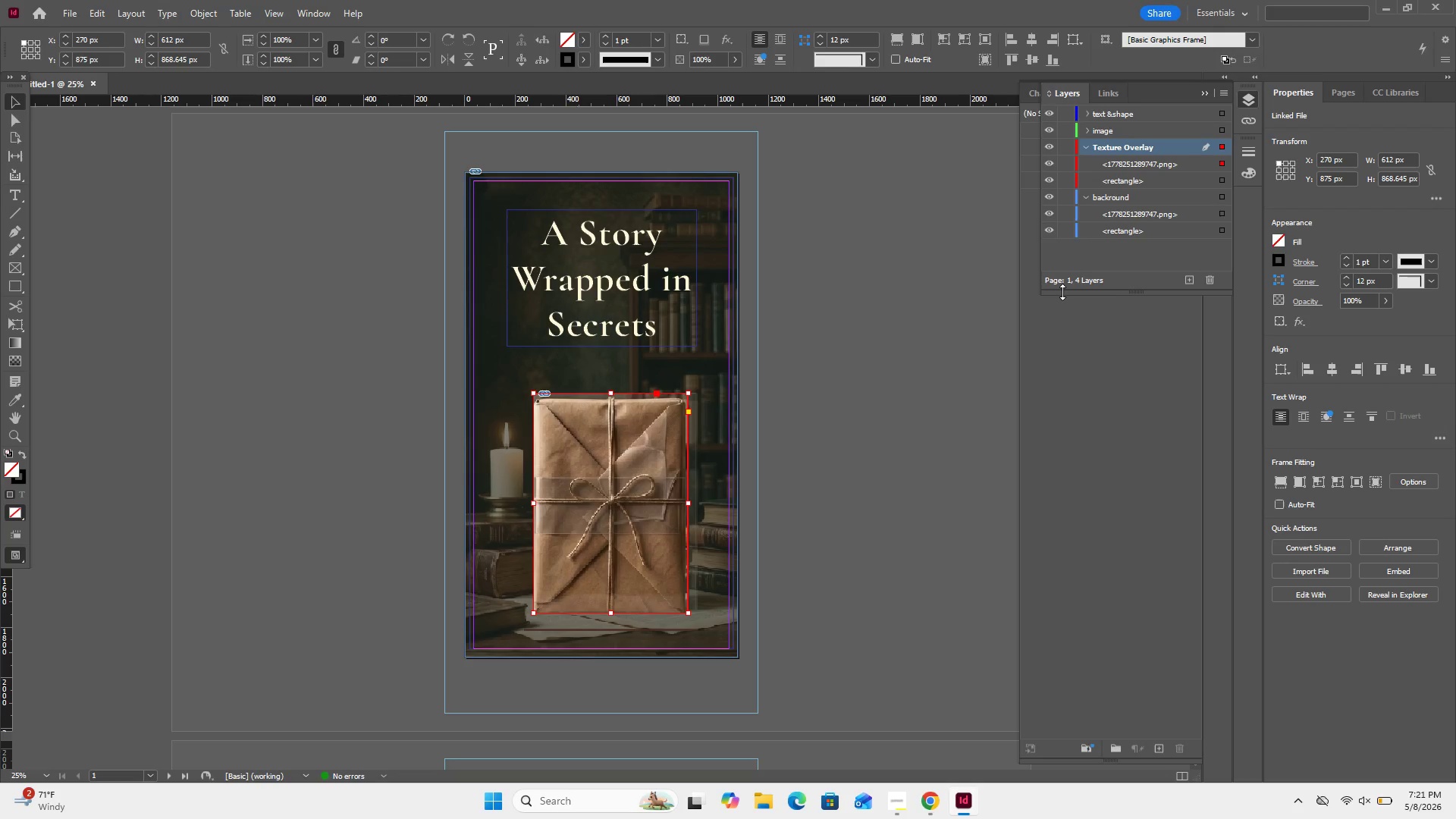 
left_click([1062, 292])
 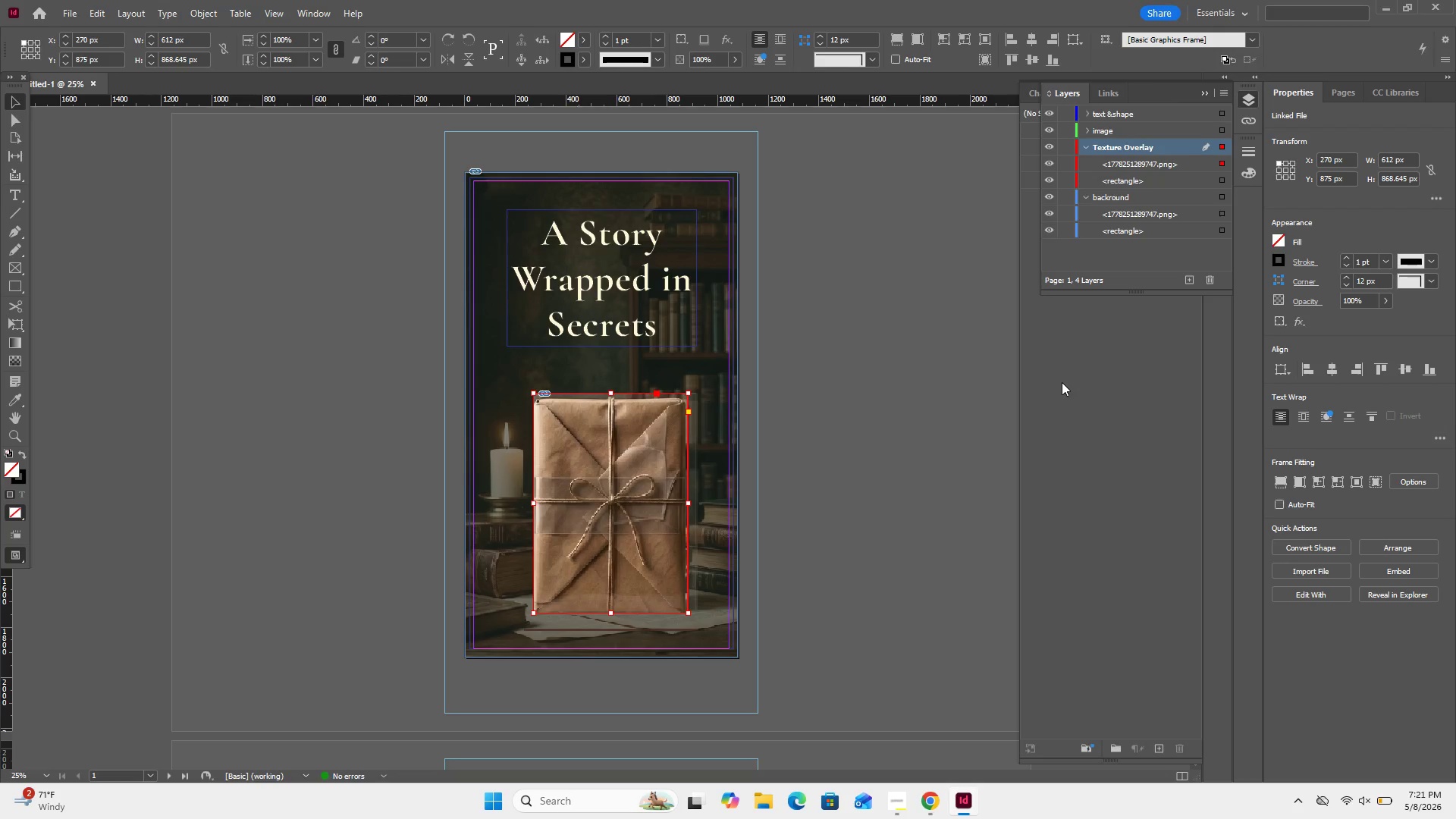 
left_click([1062, 382])
 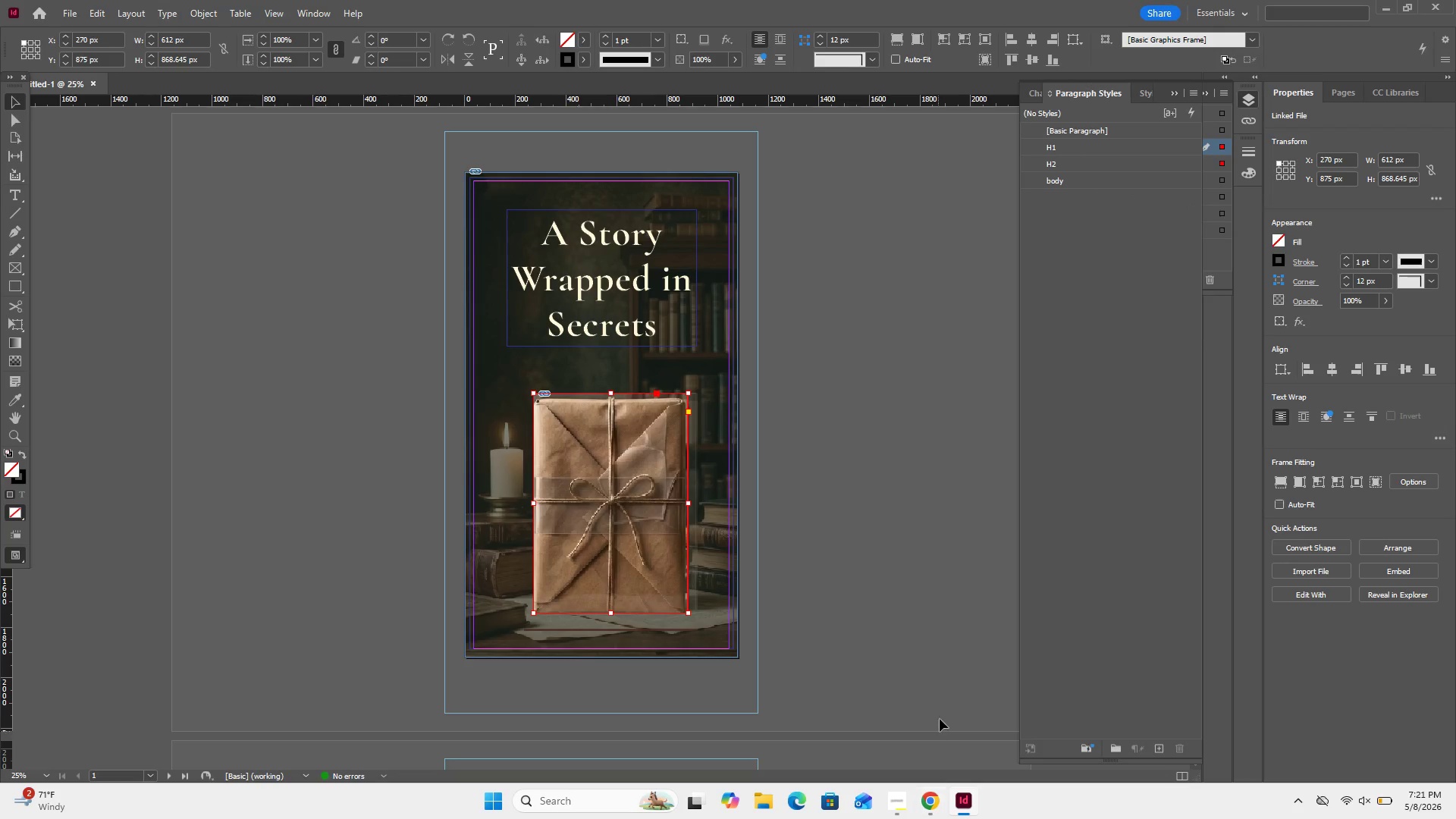 
scroll: coordinate [952, 651], scroll_direction: down, amount: 5.0
 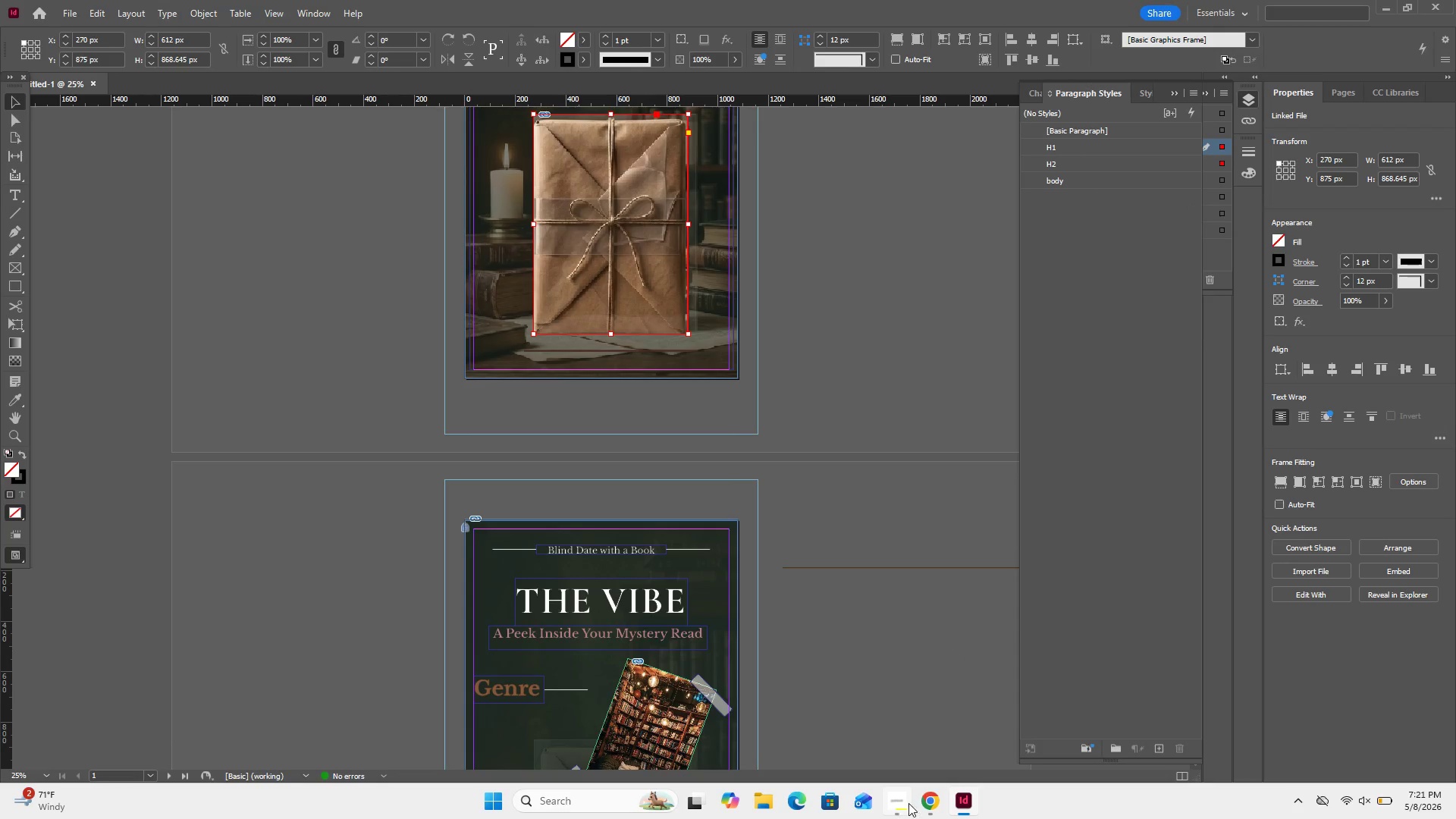 
left_click([908, 803])